 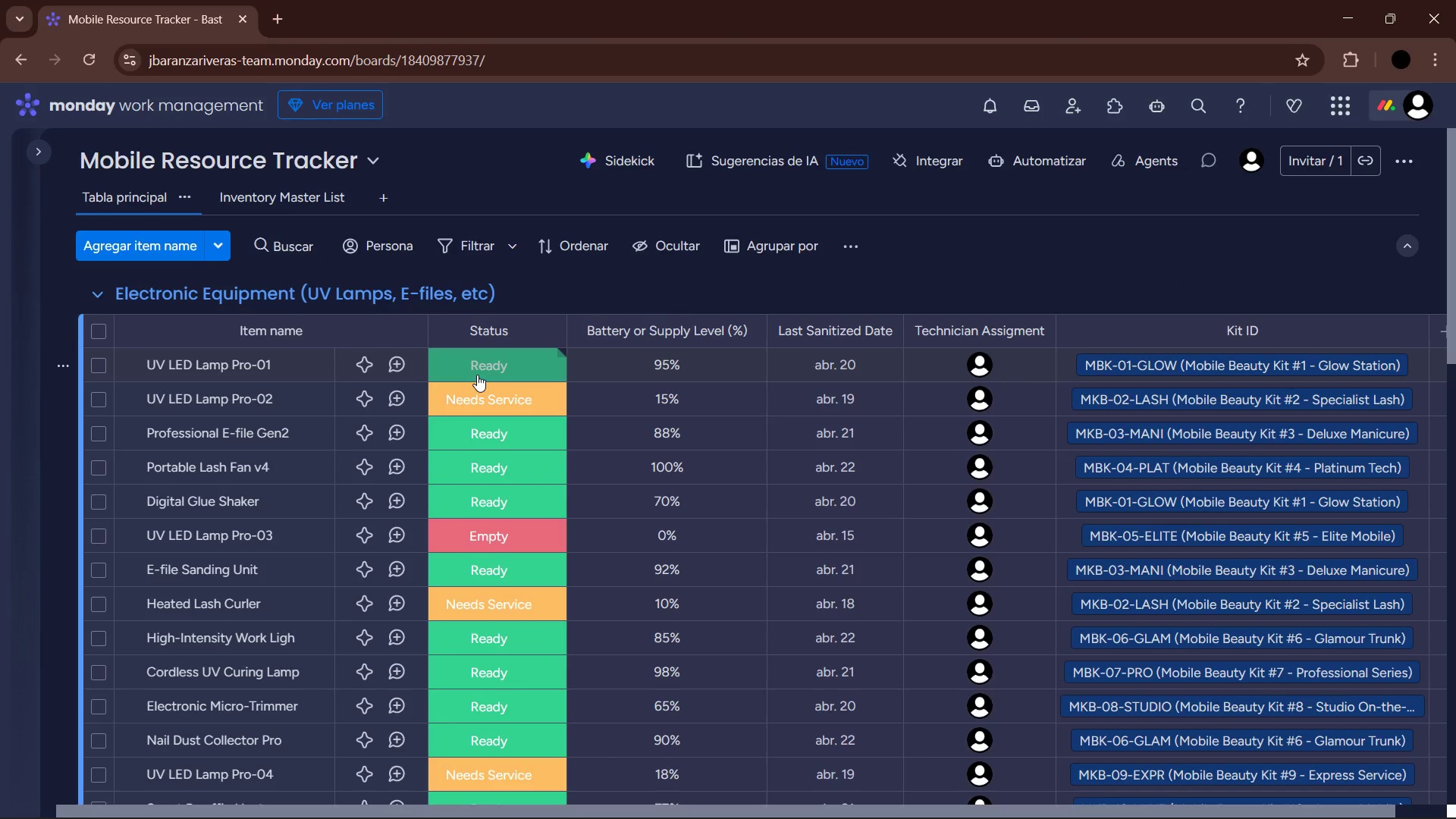 
left_click([350, 205])
 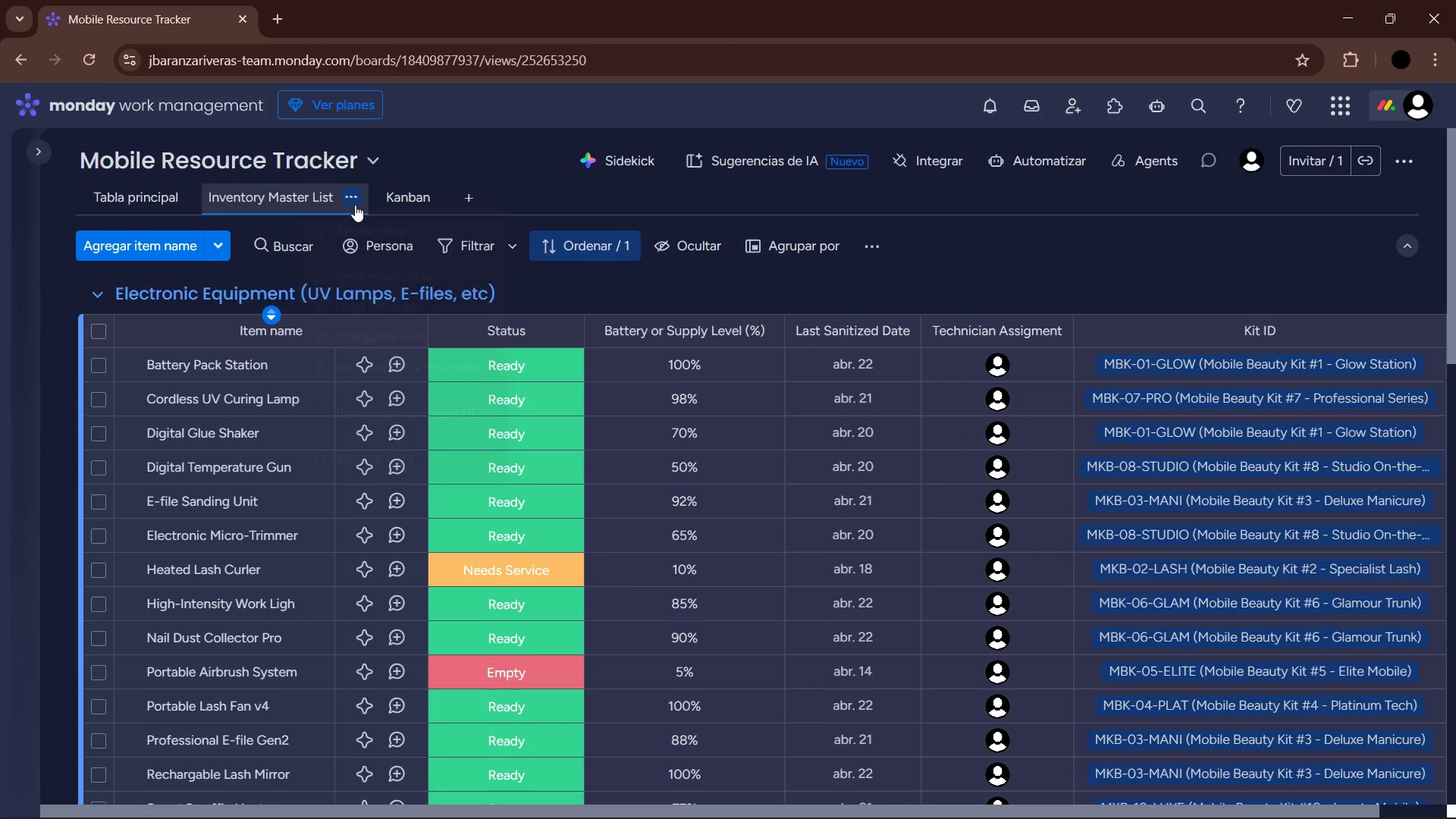 
left_click([412, 287])
 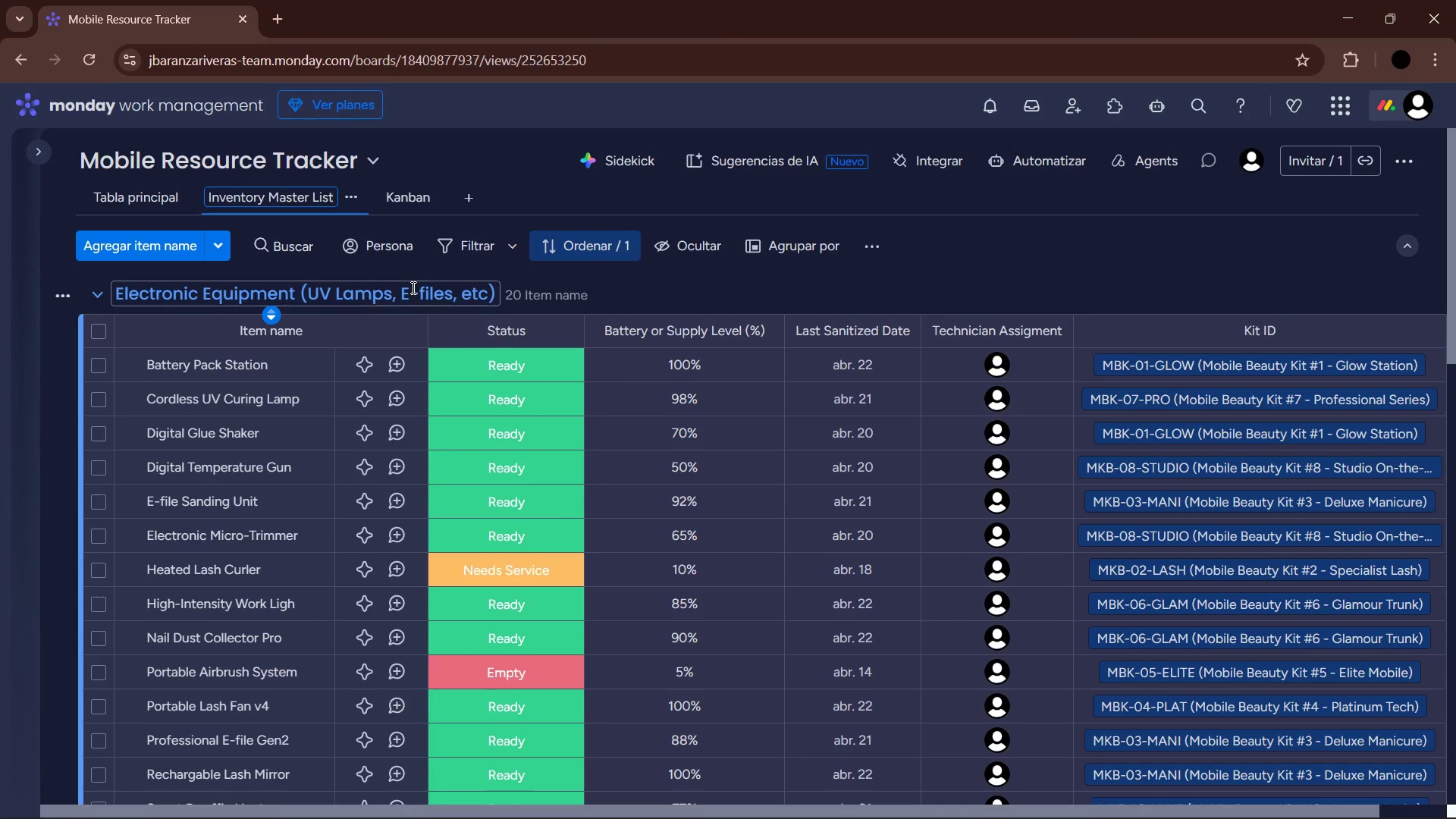 
key(Space)
 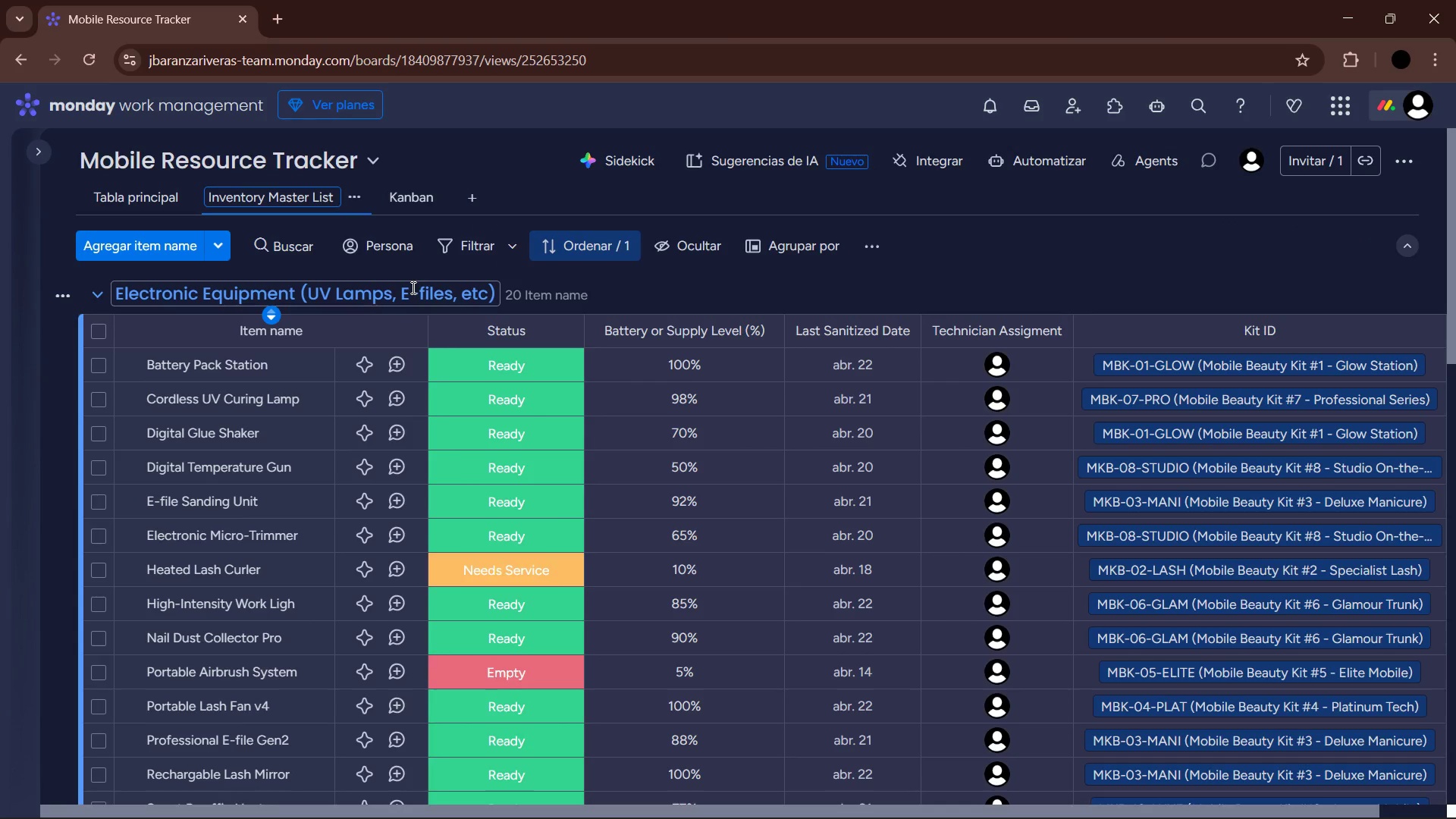 
type(*Alphabetic order()
 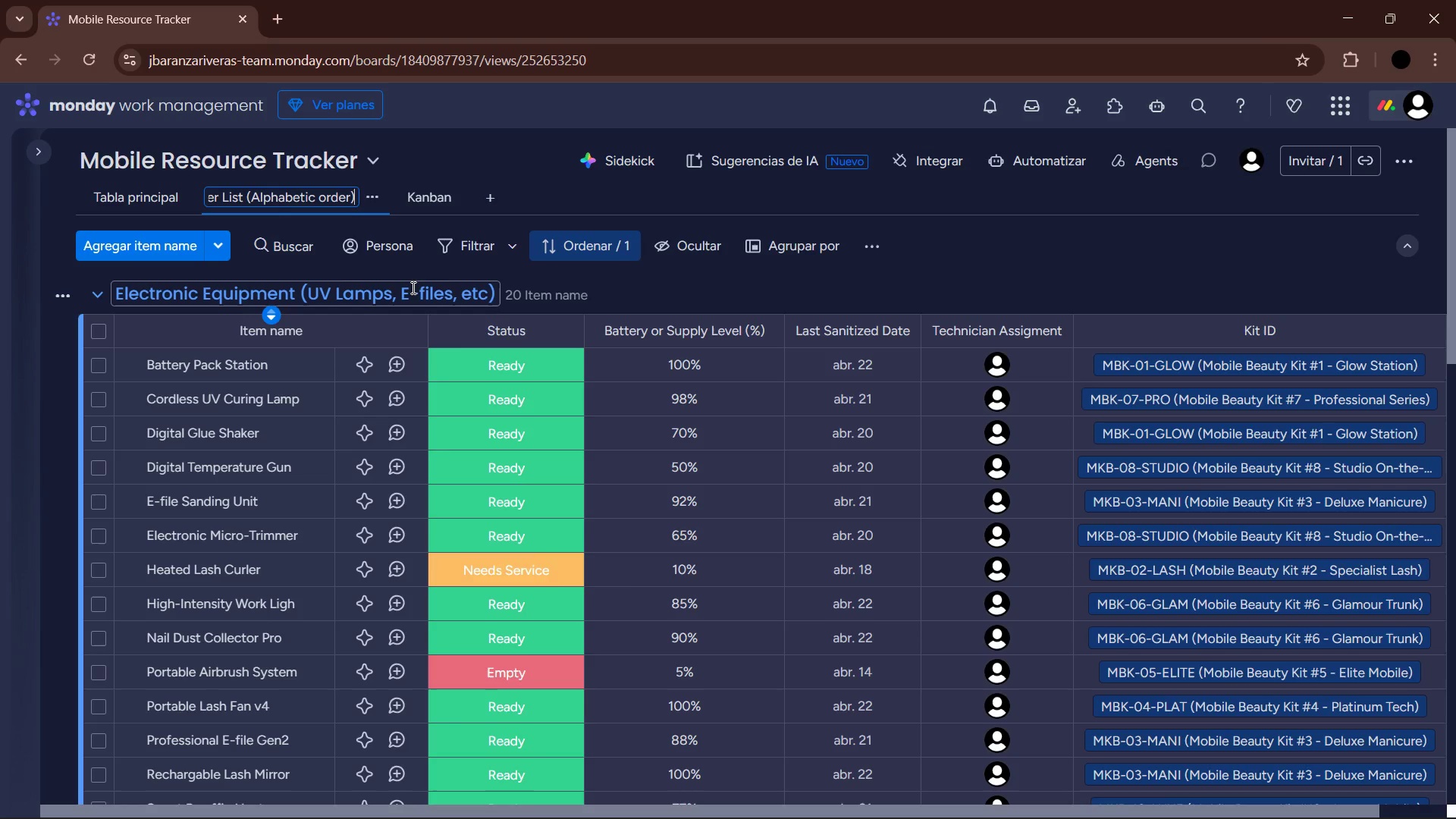 
key(ArrowLeft)
 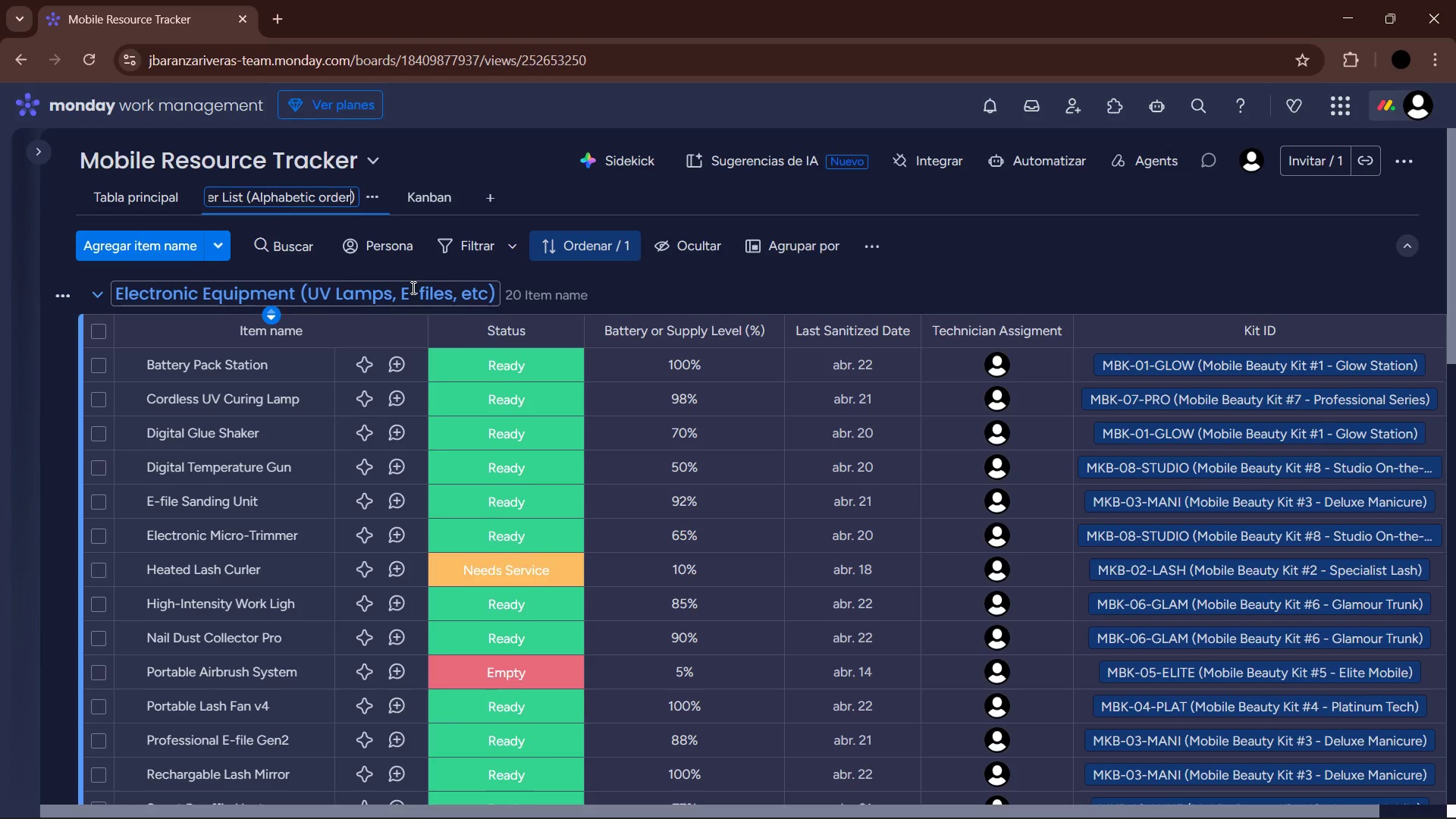 
key(ArrowLeft)
 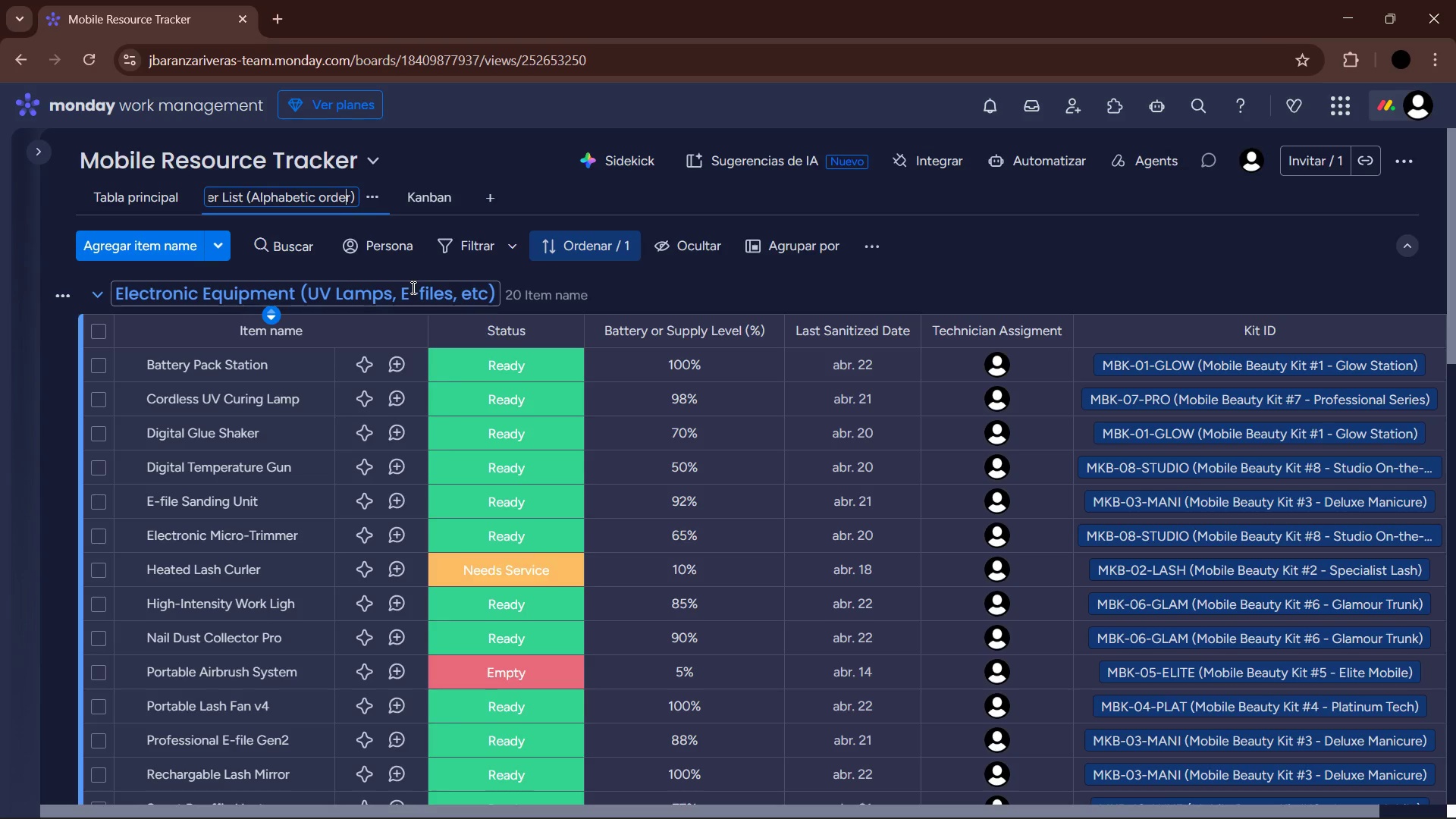 
key(ArrowLeft)
 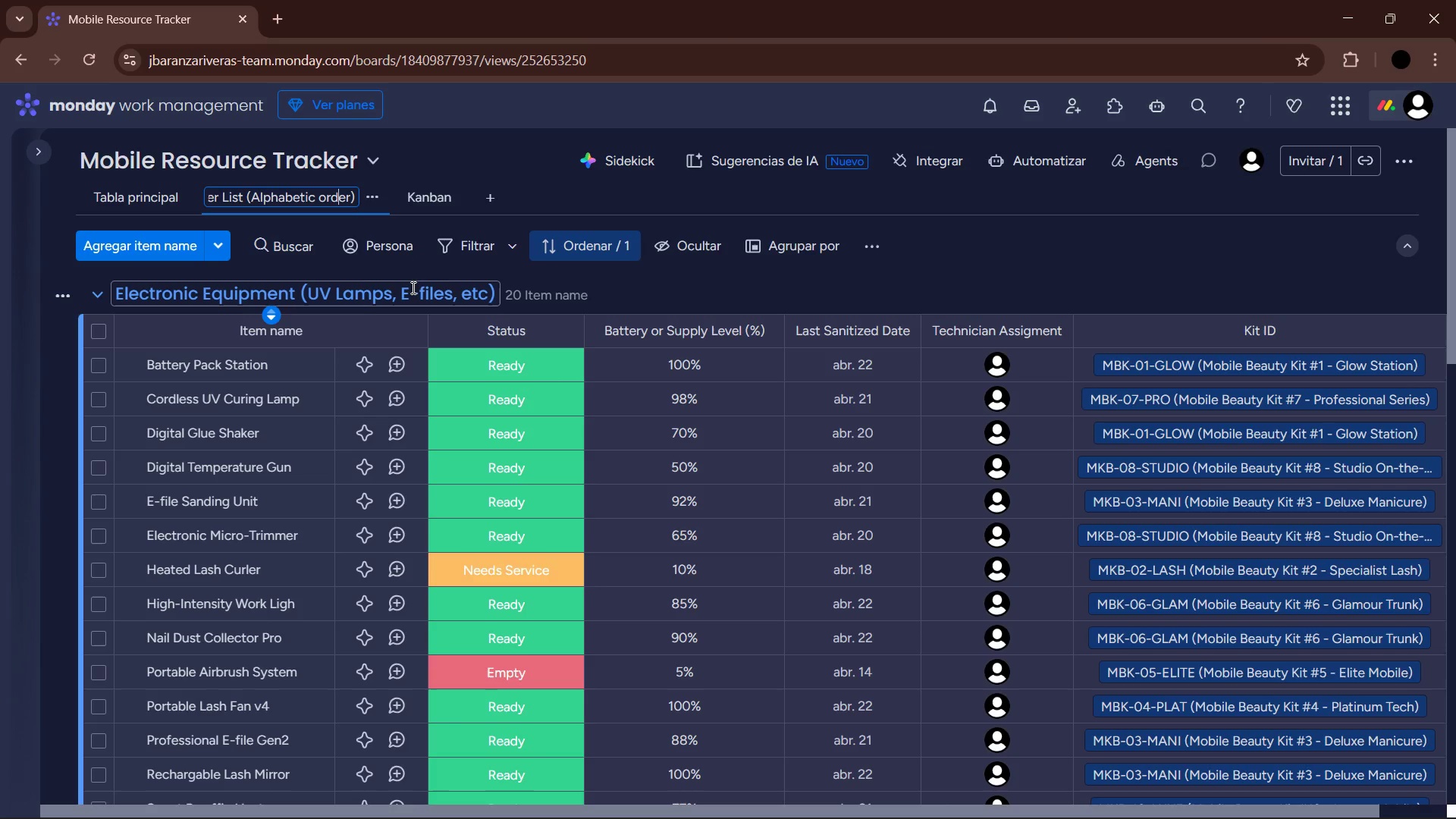 
key(ArrowLeft)
 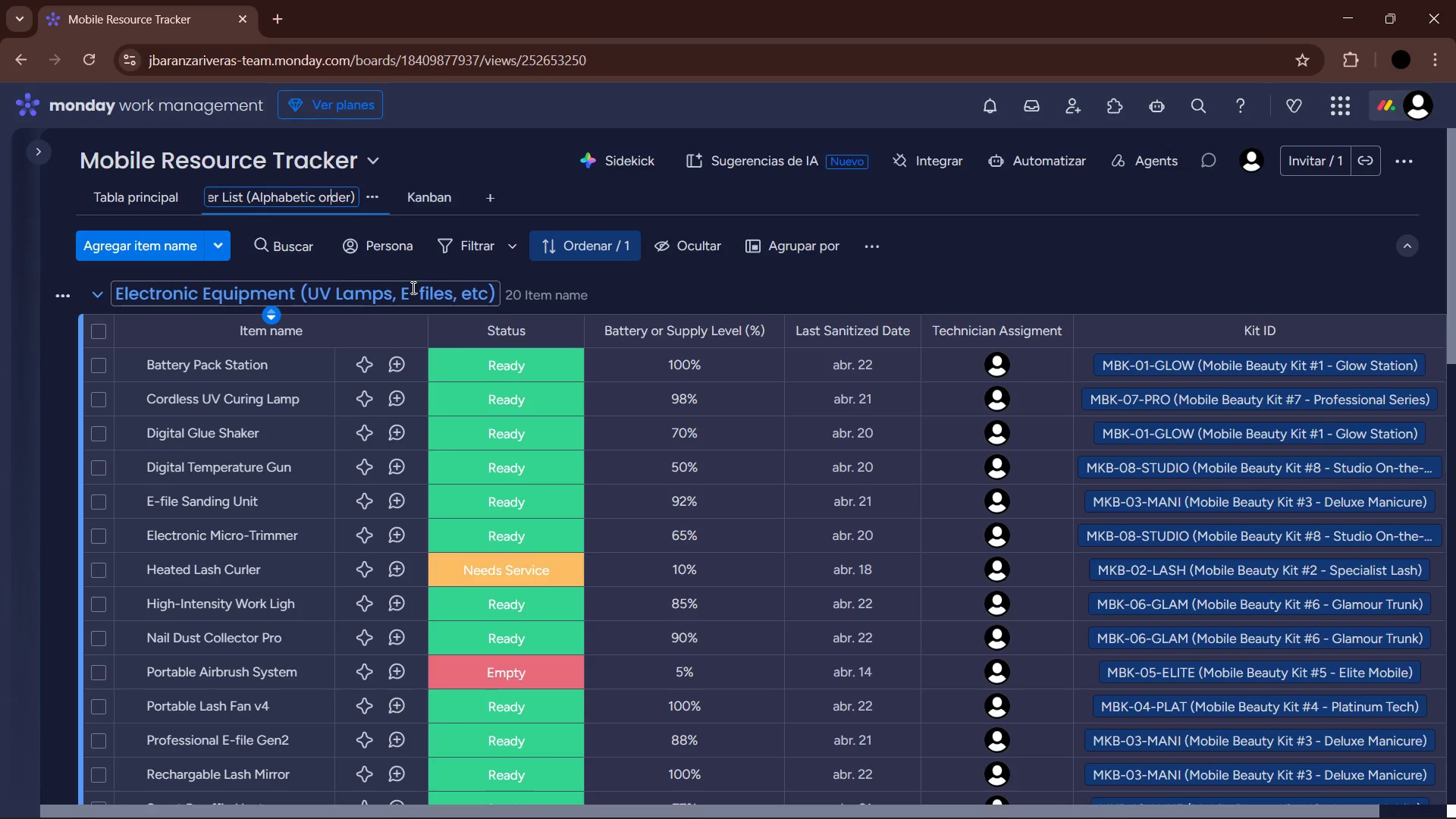 
key(ArrowLeft)
 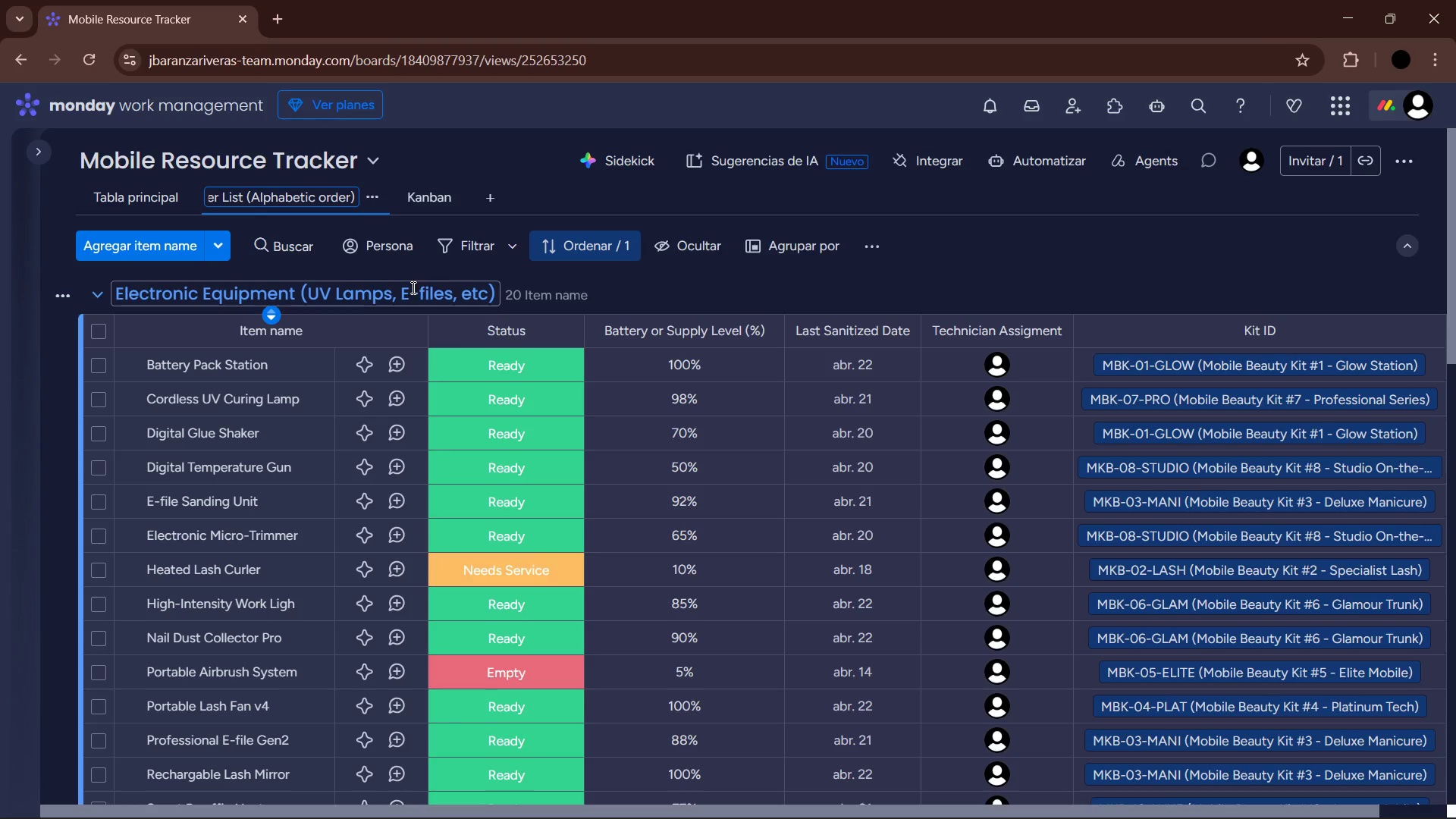 
key(Backspace)
 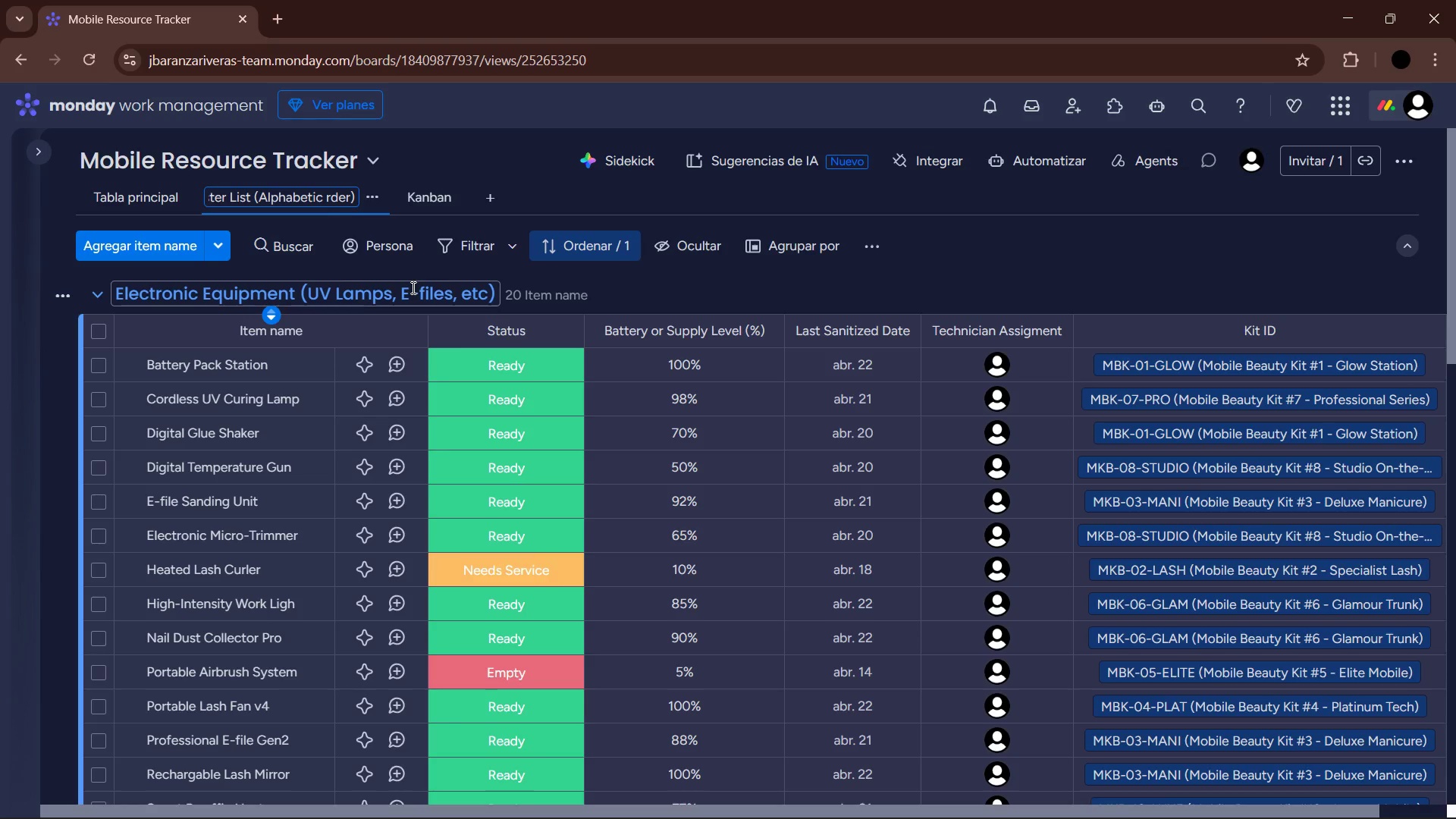 
key(CapsLock)
 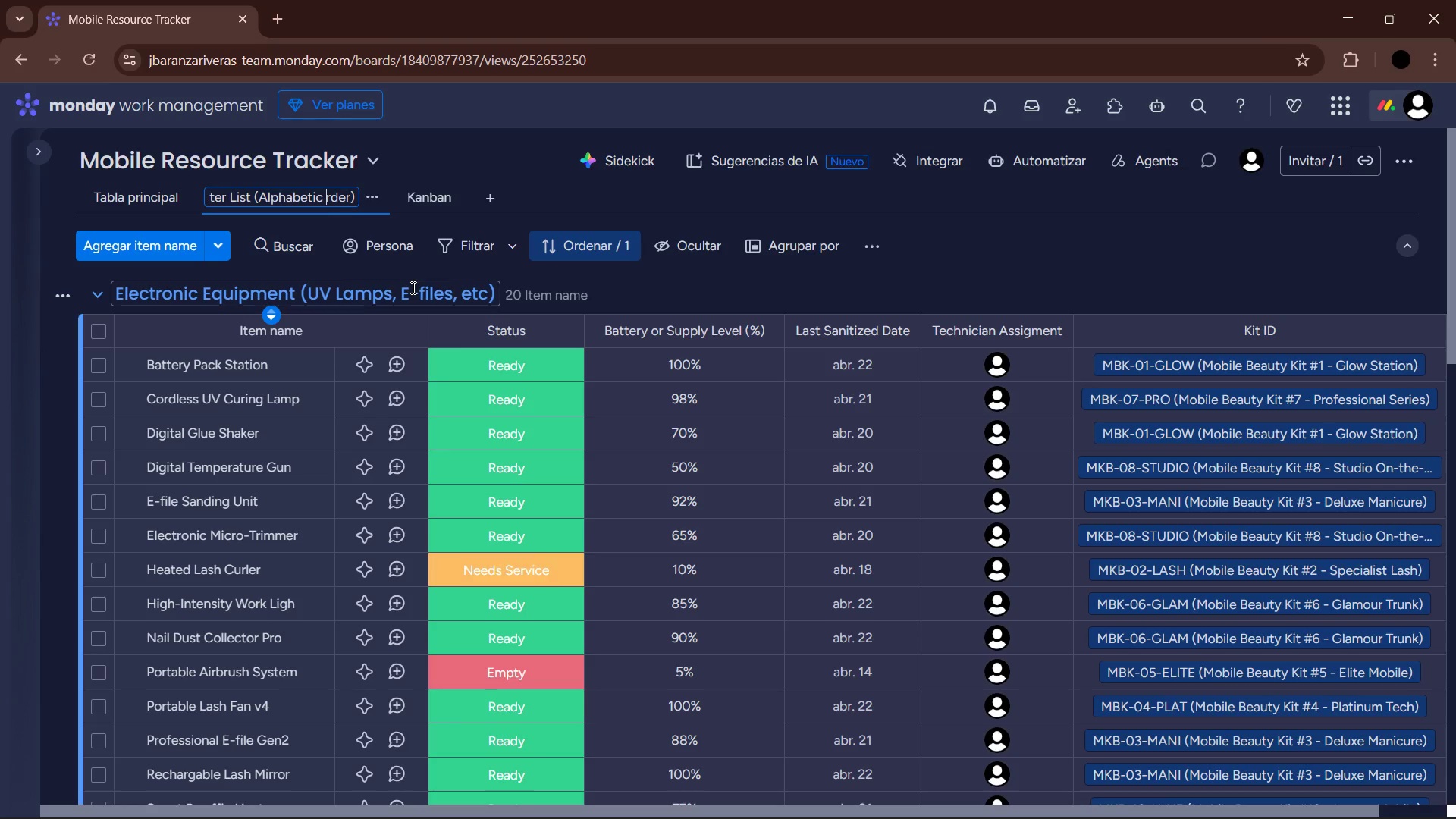 
key(O)
 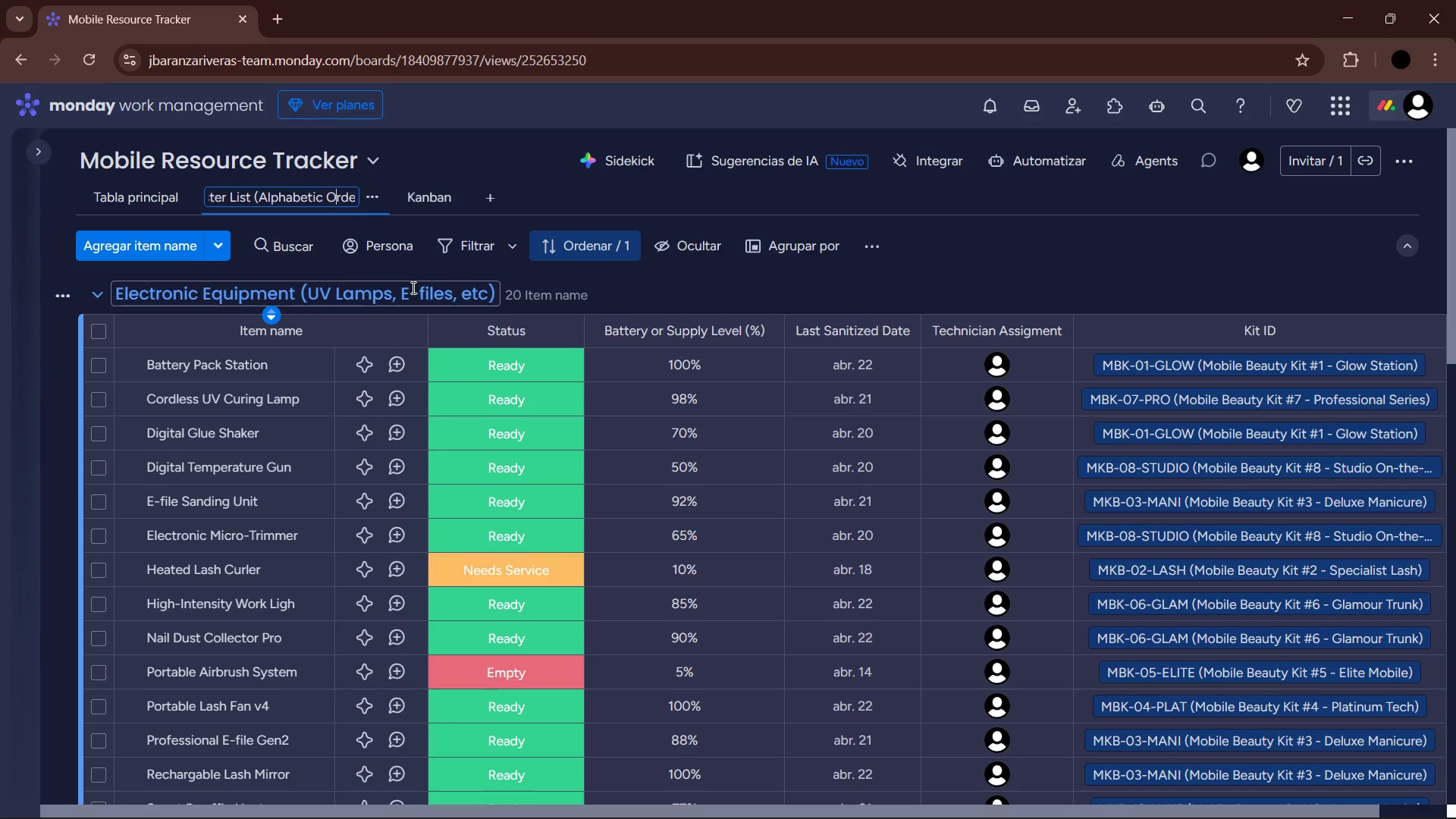 
key(CapsLock)
 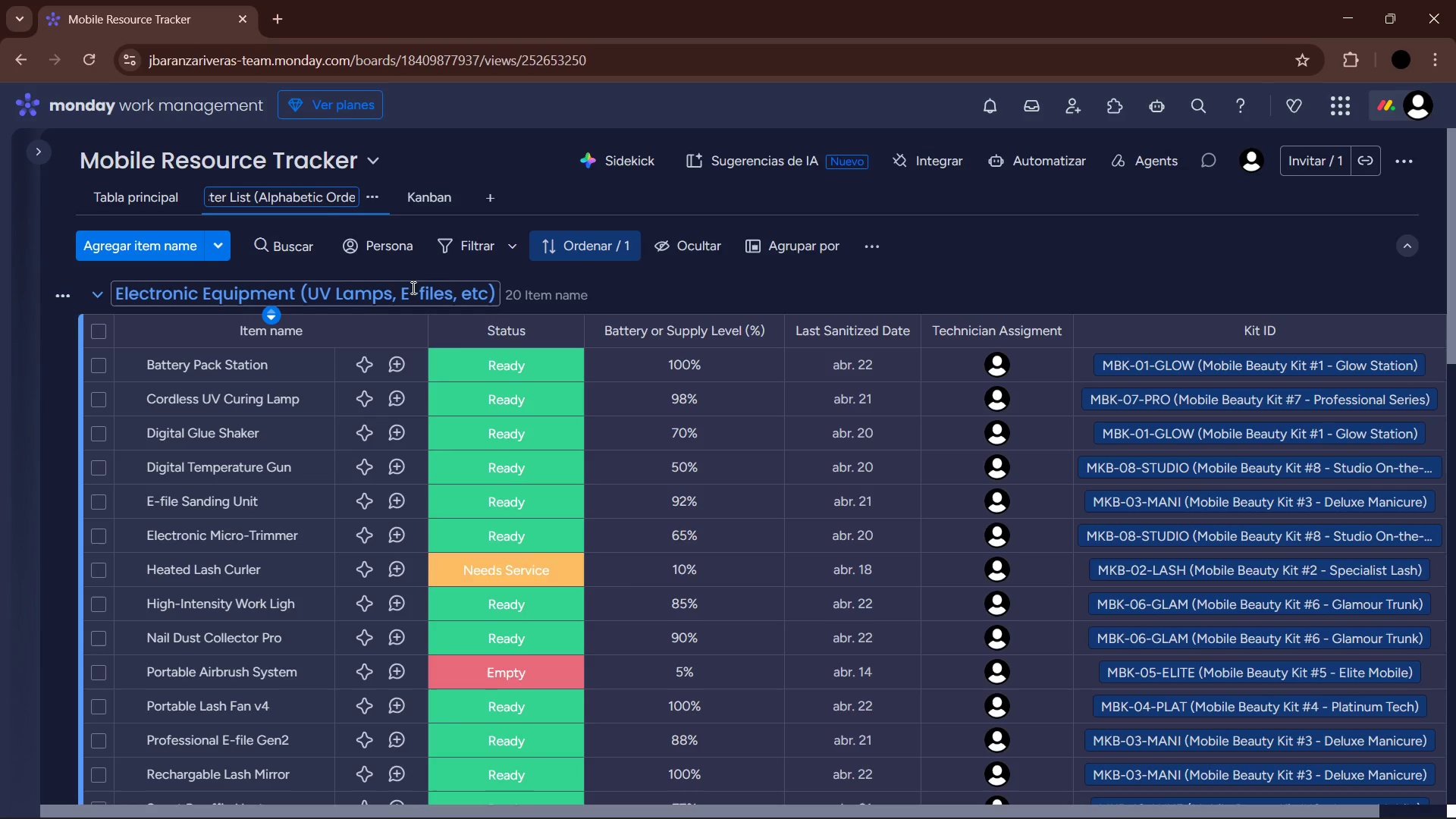 
key(ArrowRight)
 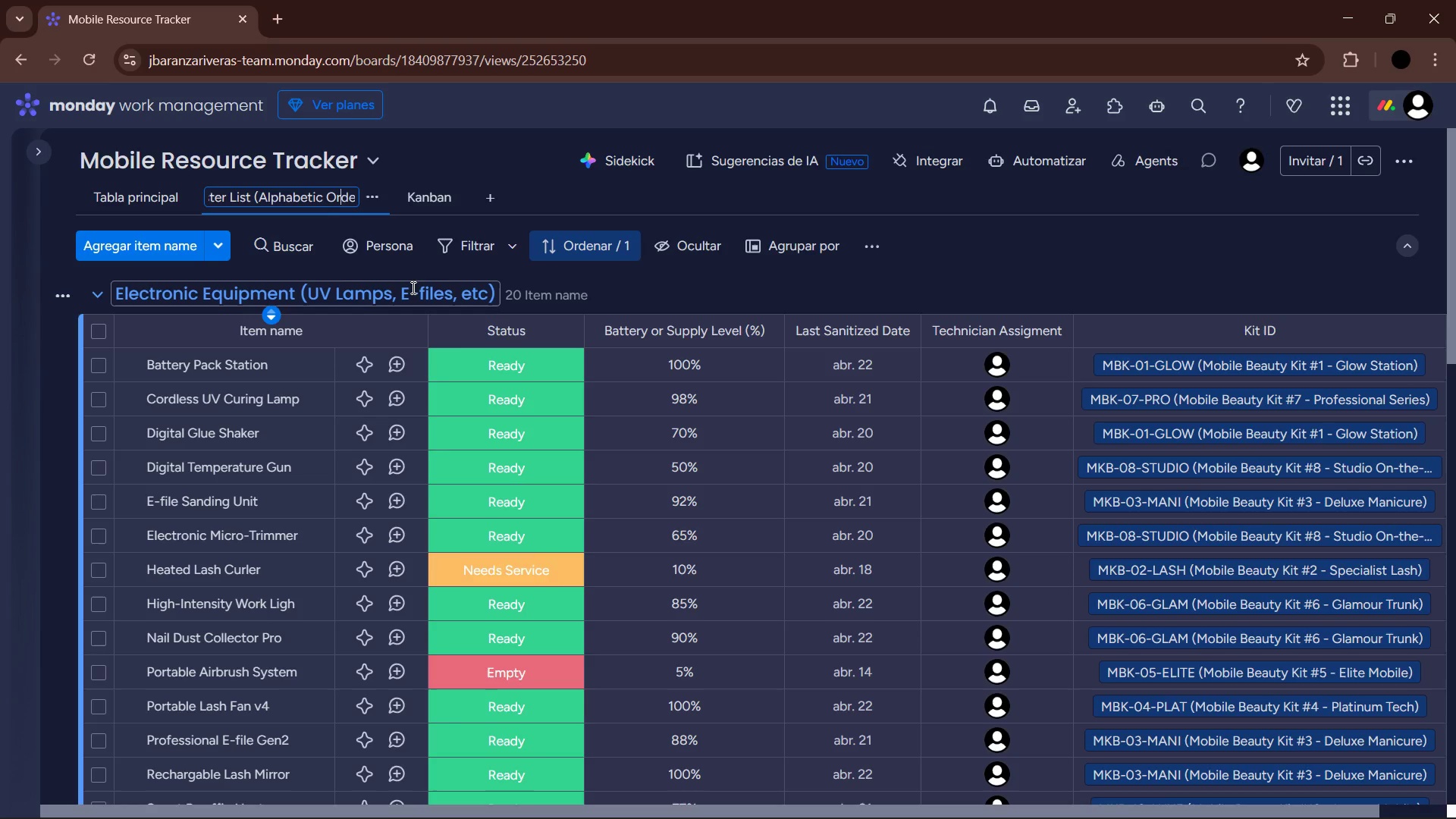 
key(ArrowRight)
 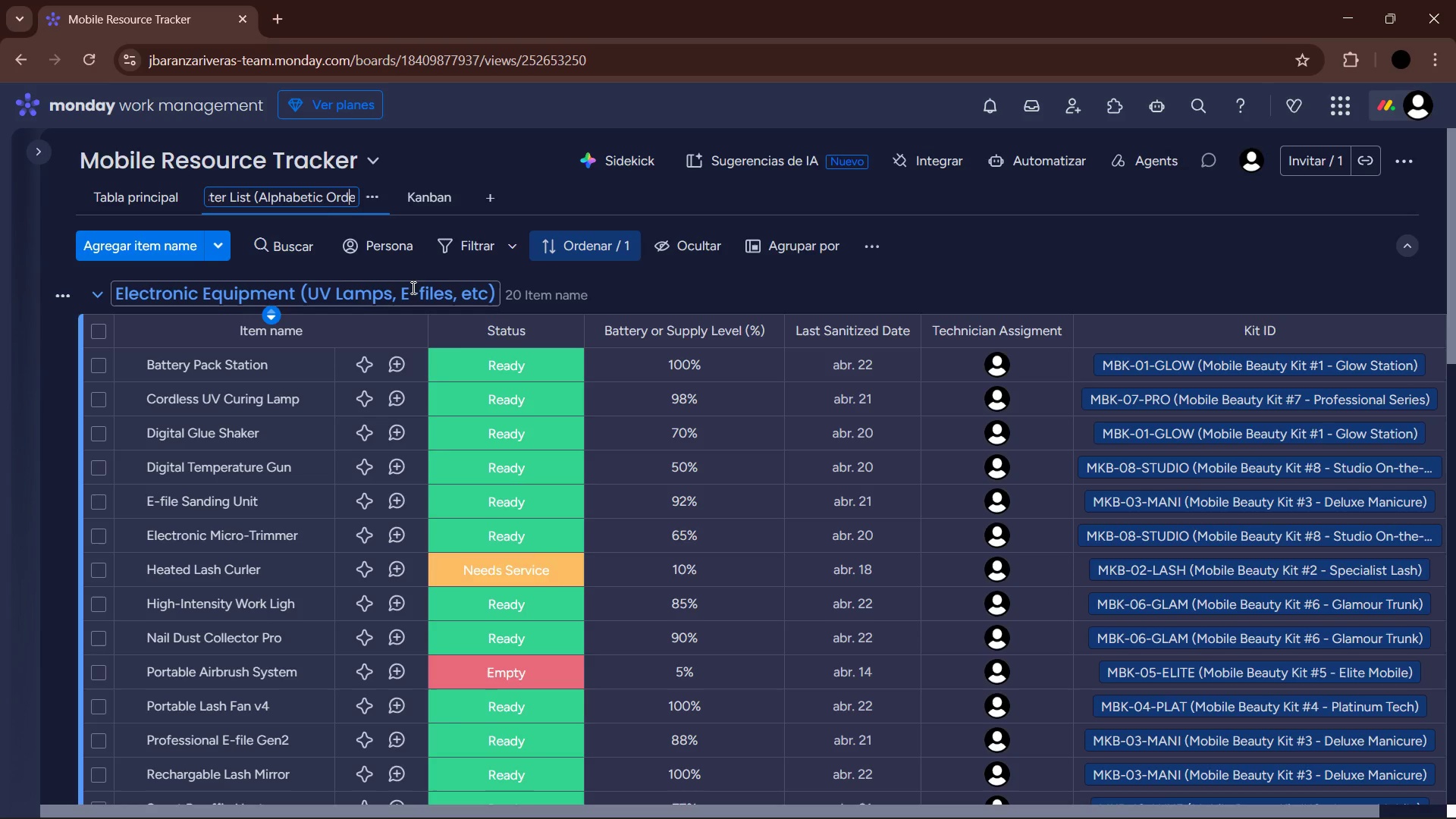 
key(ArrowRight)
 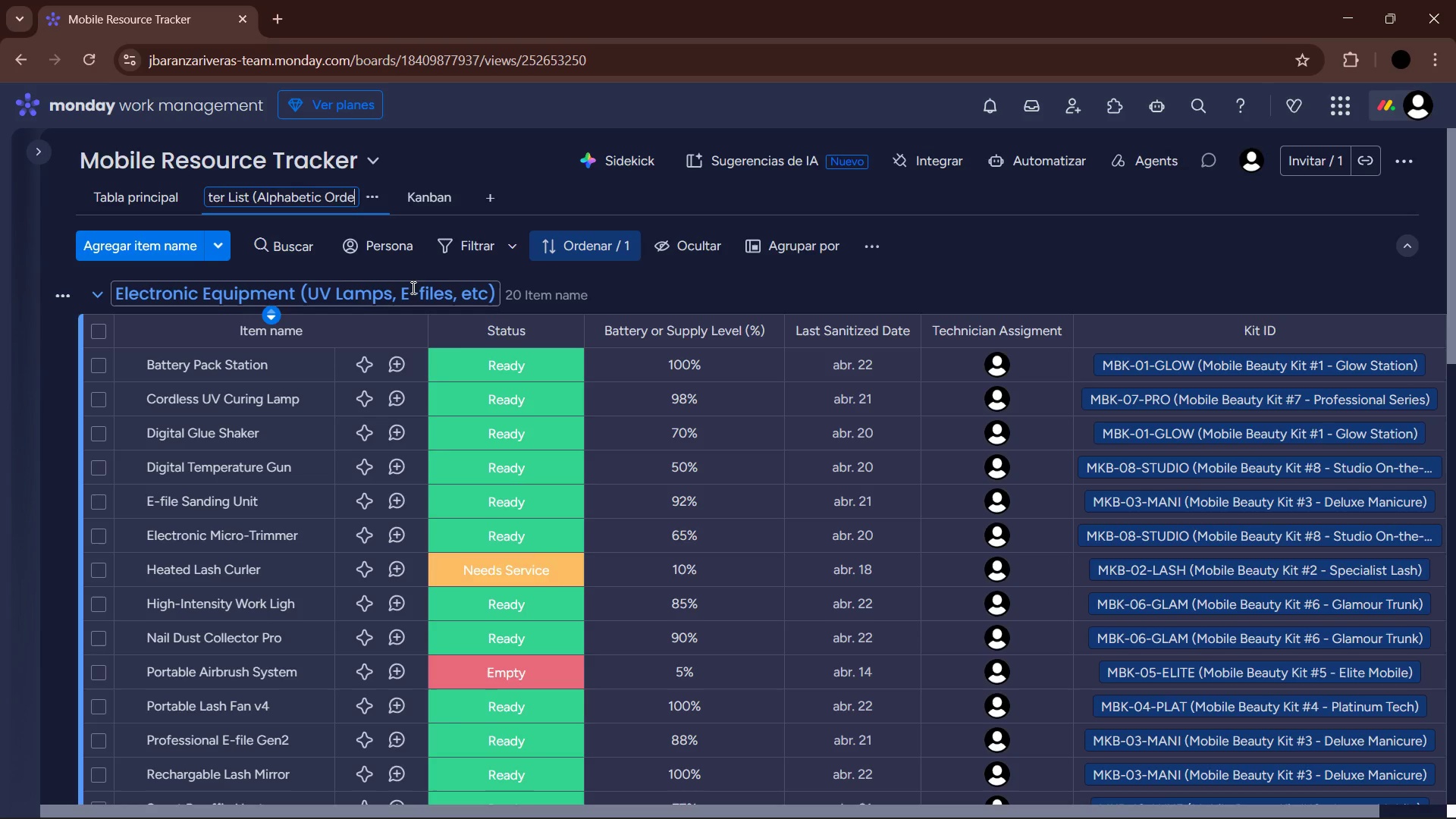 
key(ArrowRight)
 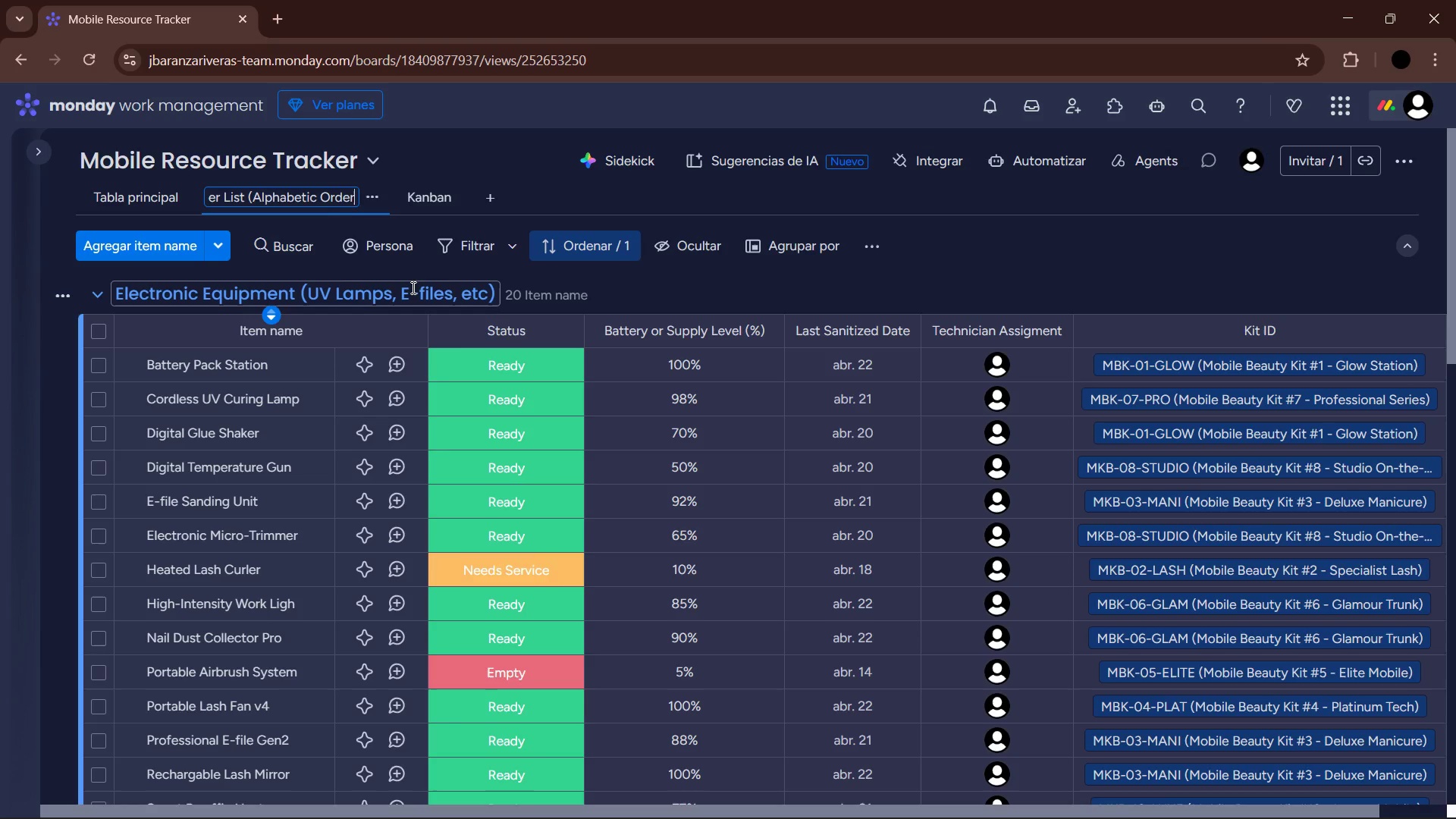 
key(ArrowRight)
 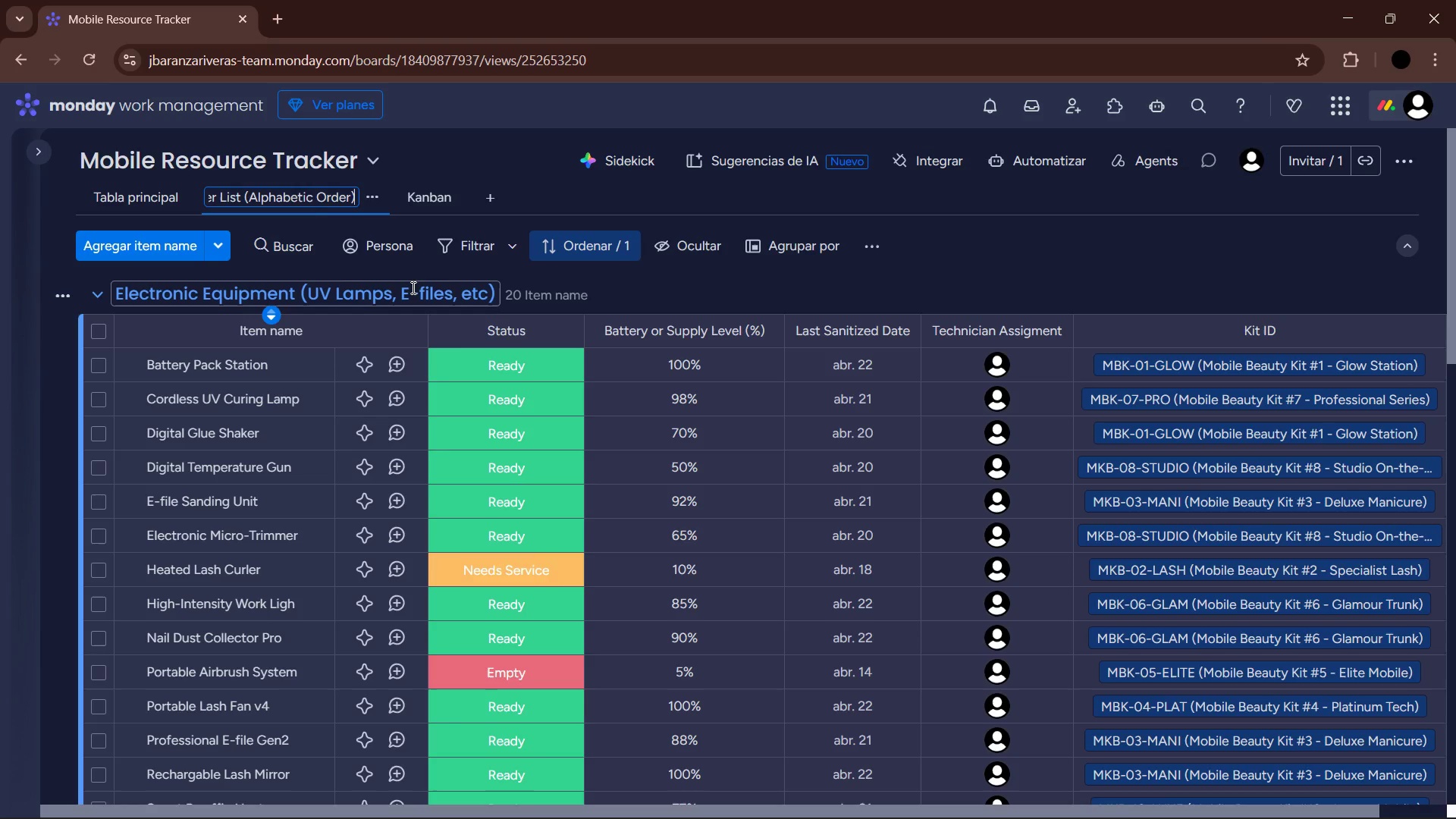 
key(ArrowRight)
 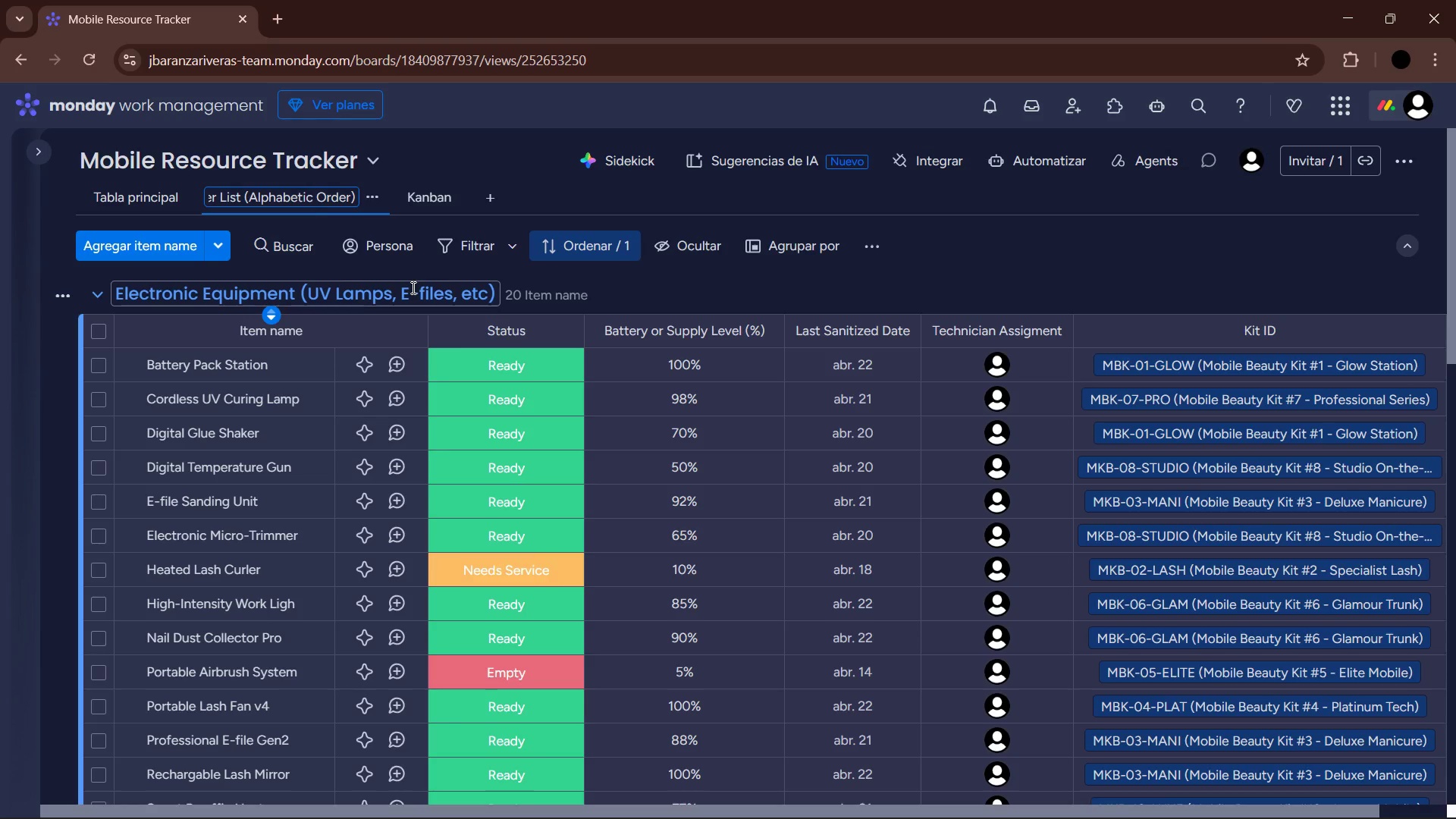 
key(Enter)
 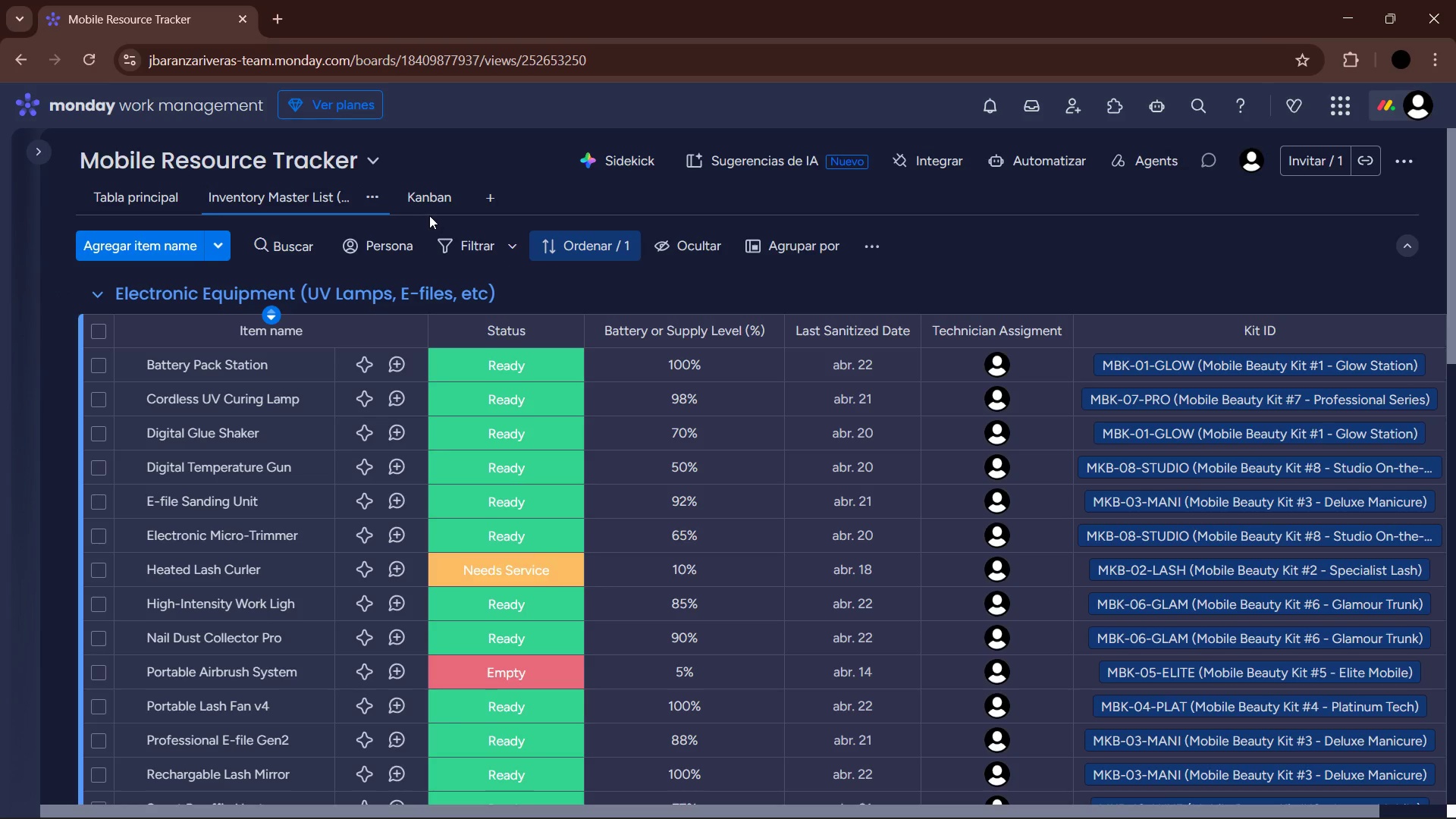 
left_click([432, 202])
 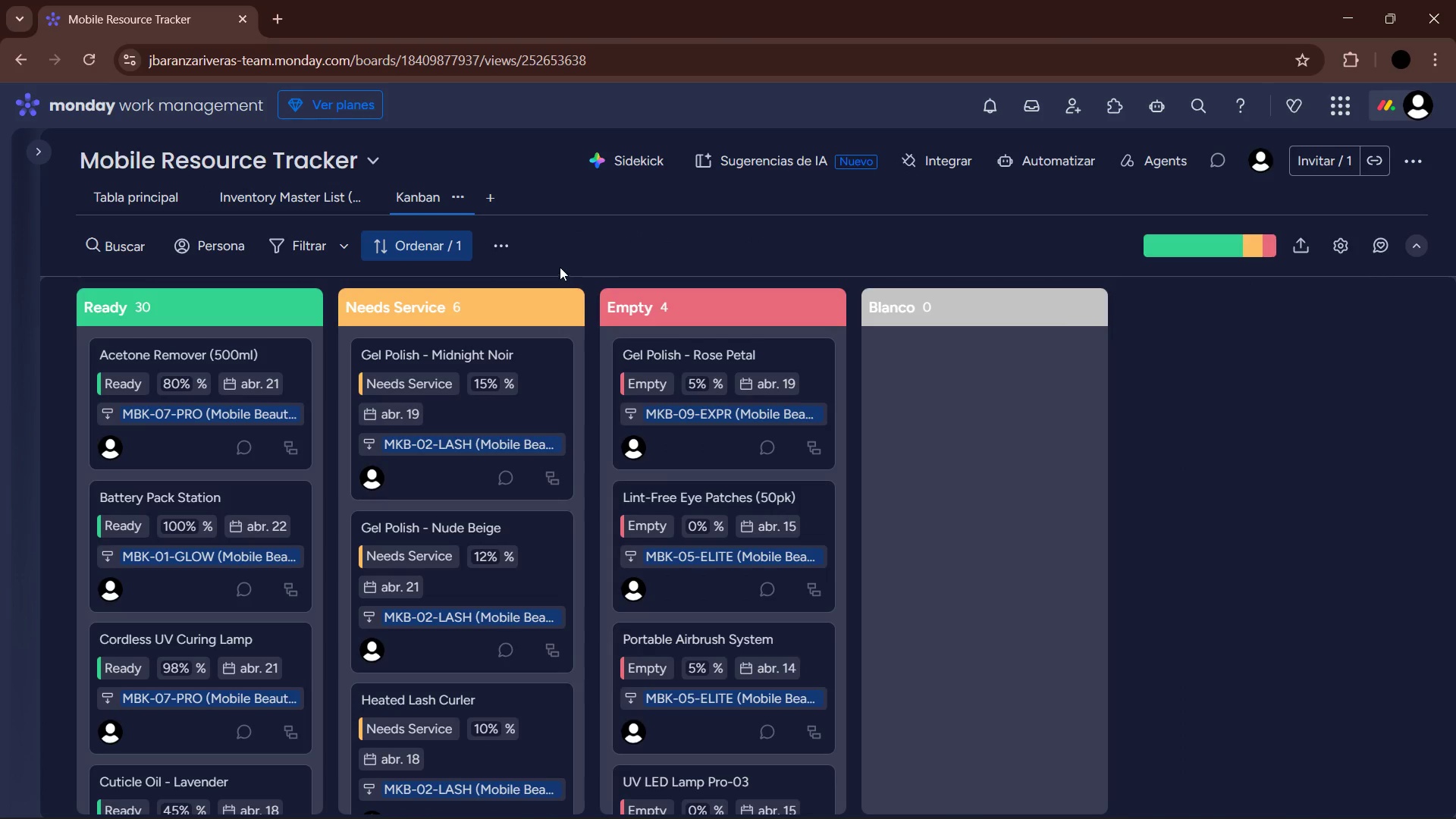 
left_click([499, 244])
 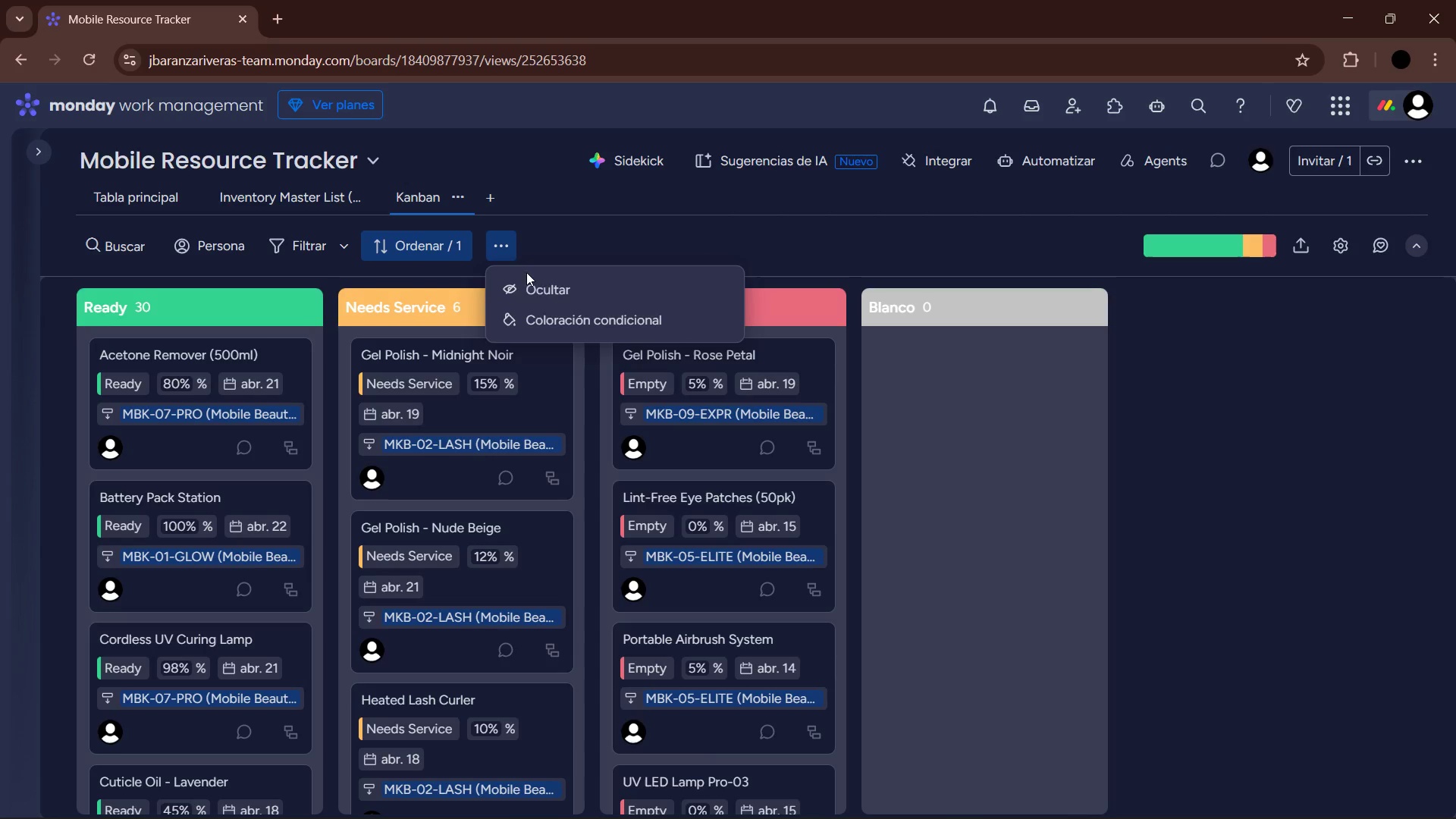 
left_click([529, 282])
 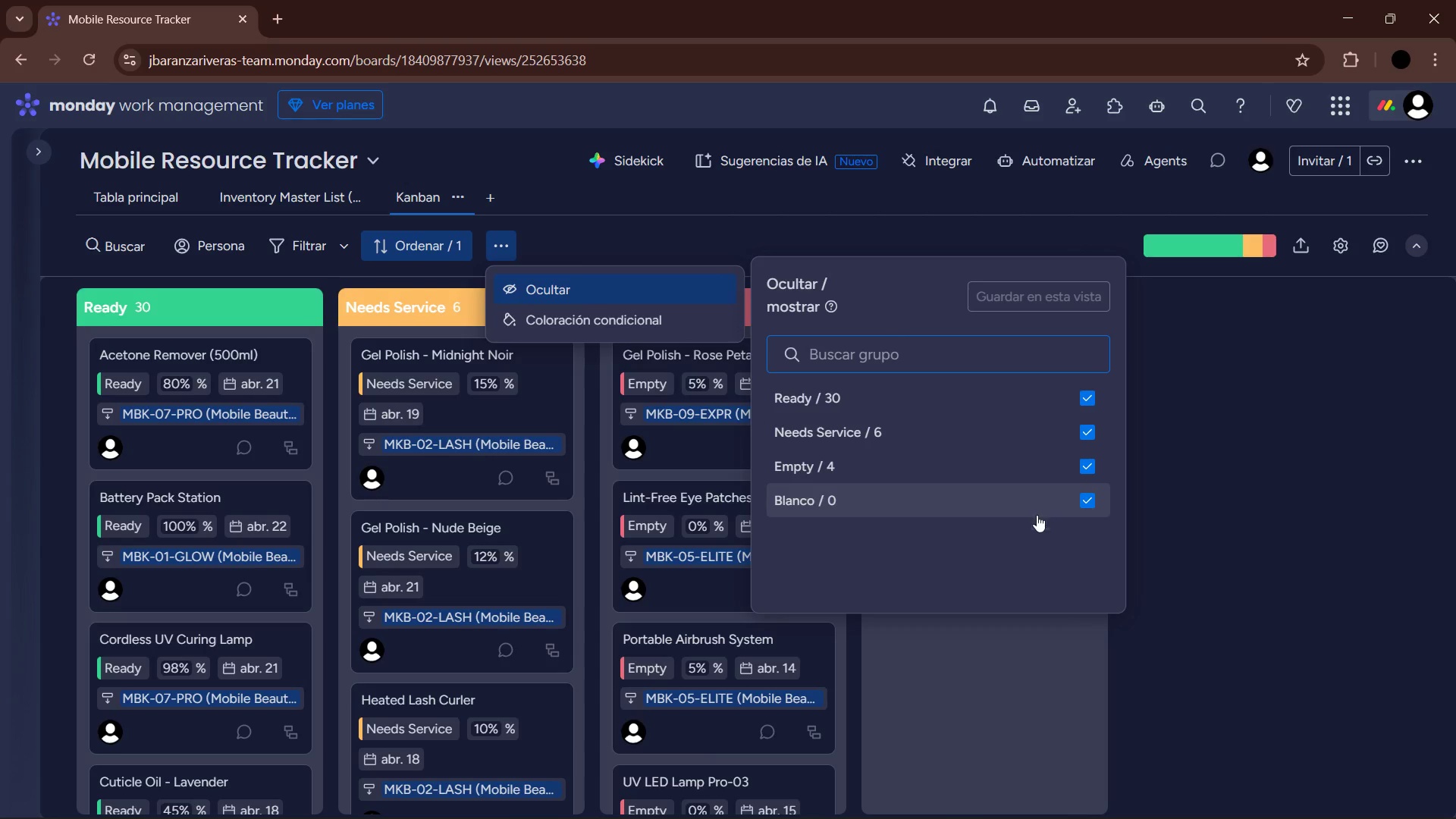 
left_click([1084, 500])
 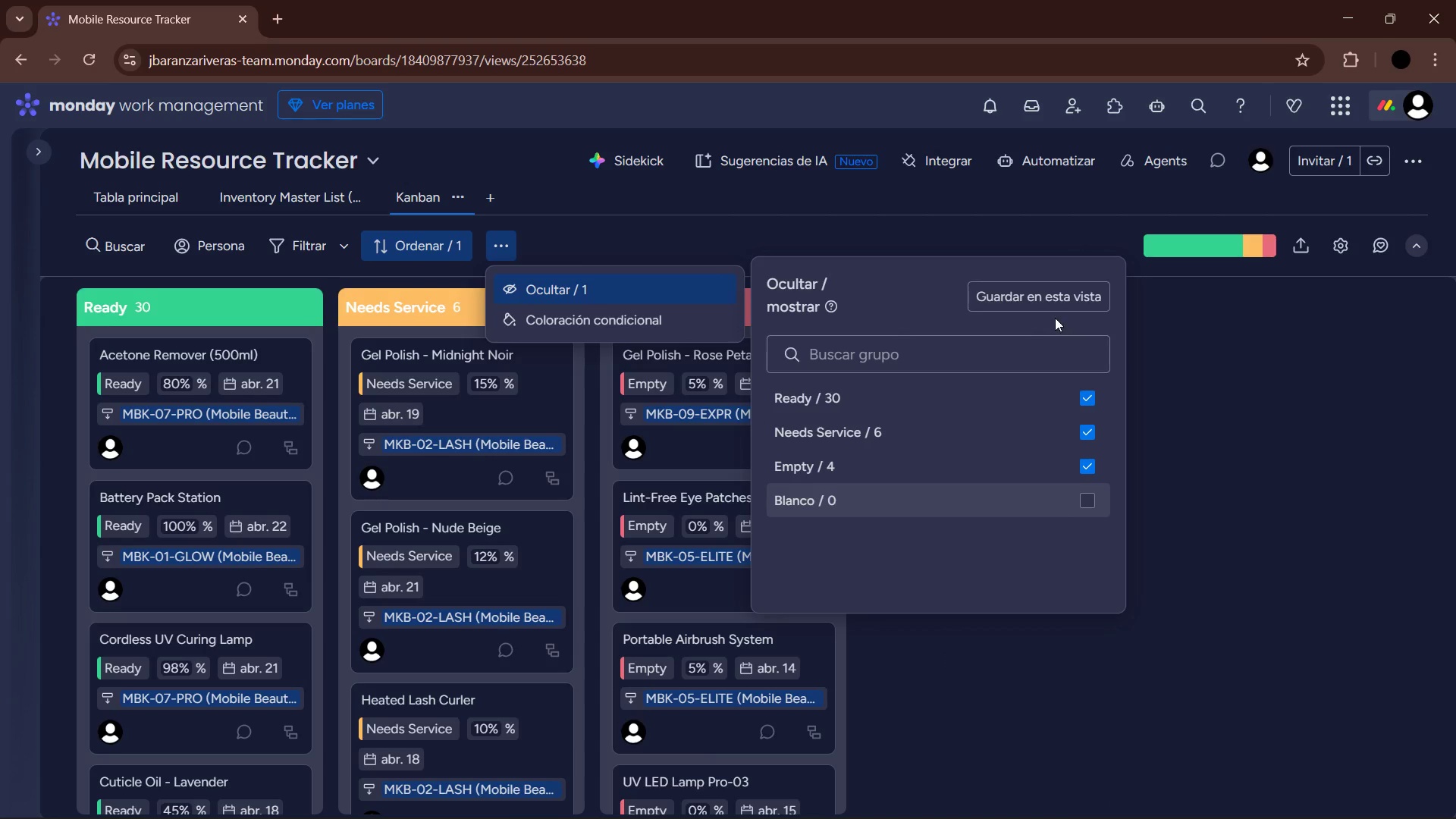 
left_click([1044, 304])
 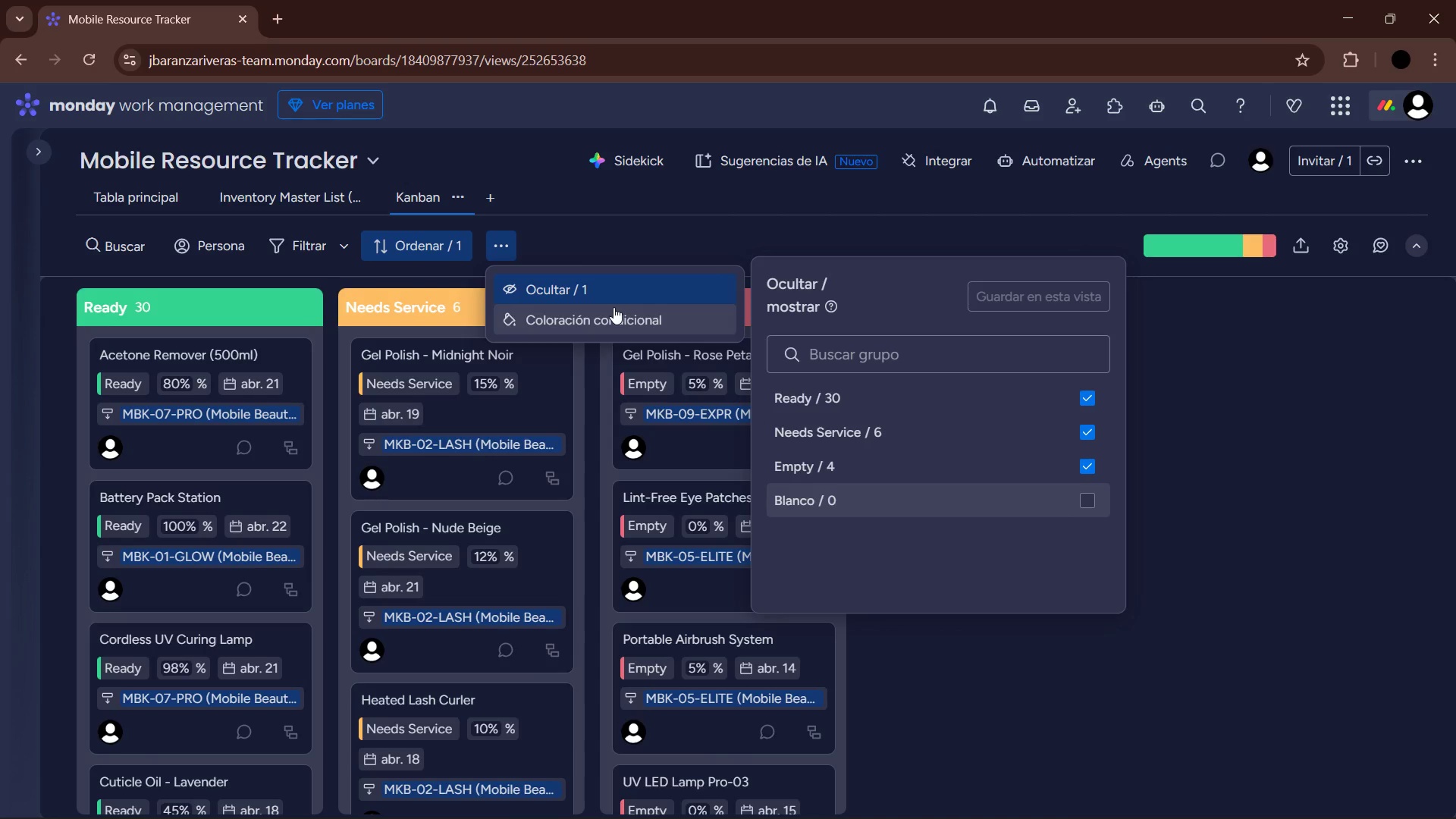 
left_click([673, 236])
 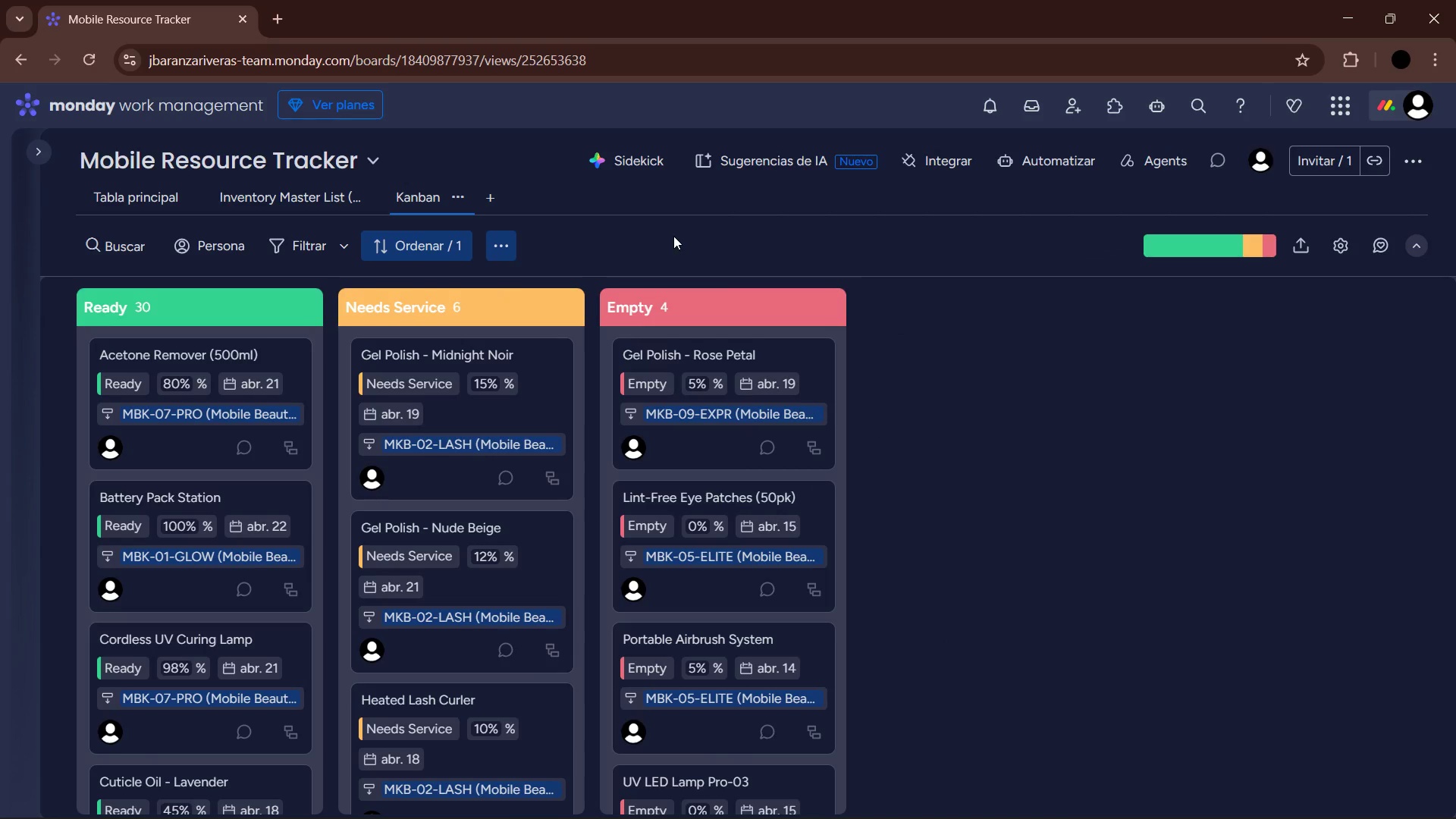 
wait(8.61)
 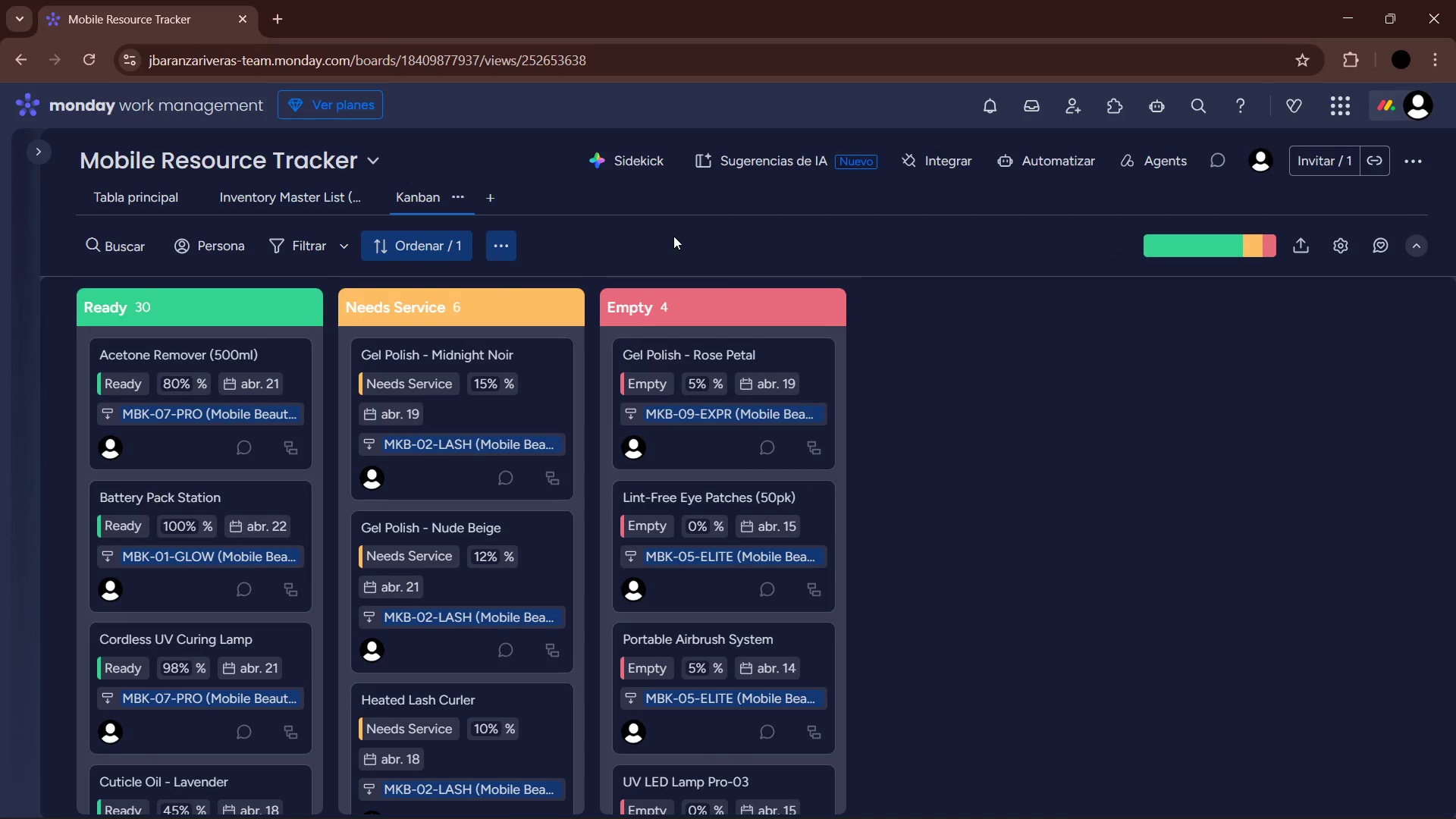 
left_click([1339, 250])
 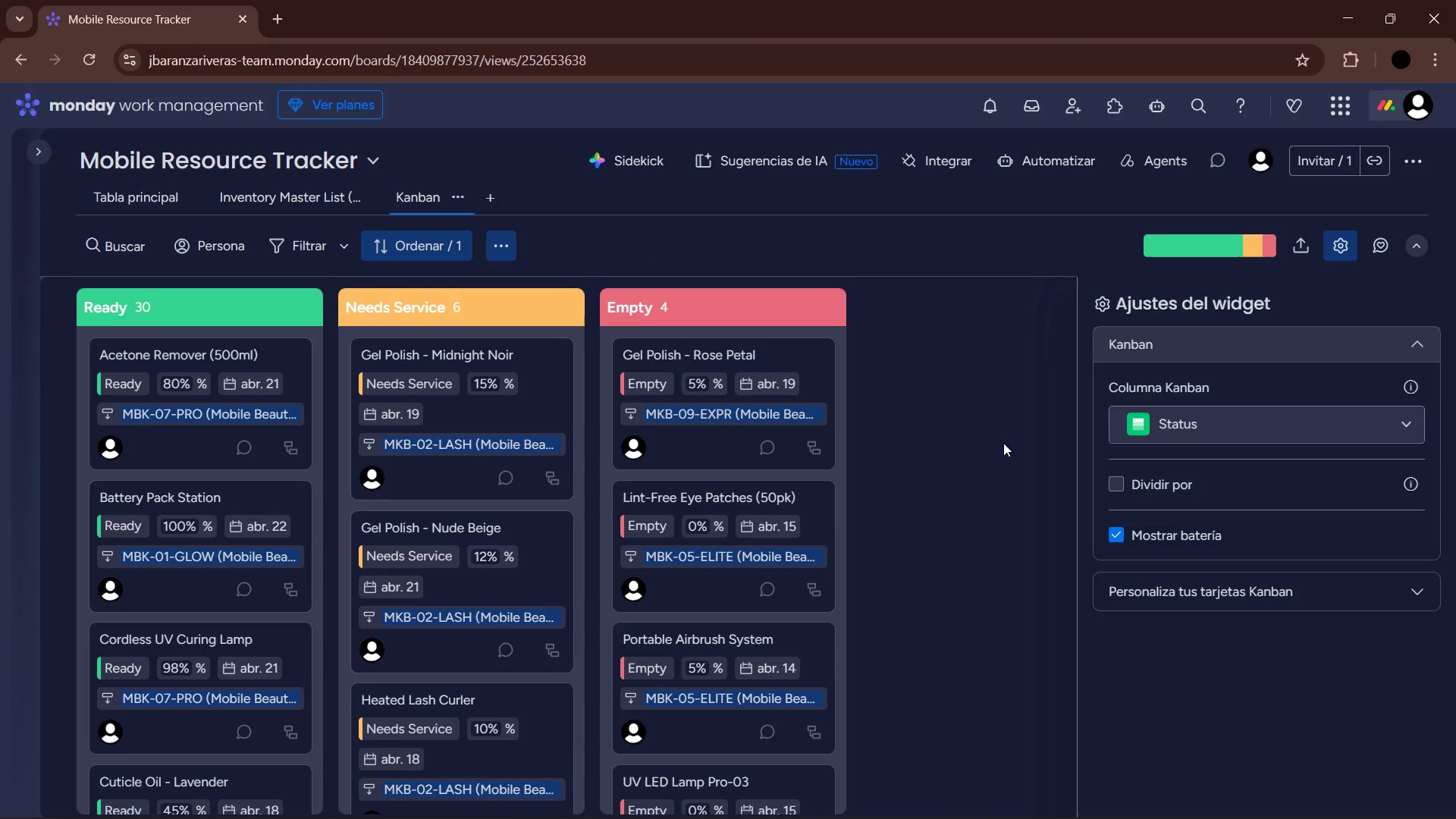 
left_click([986, 450])
 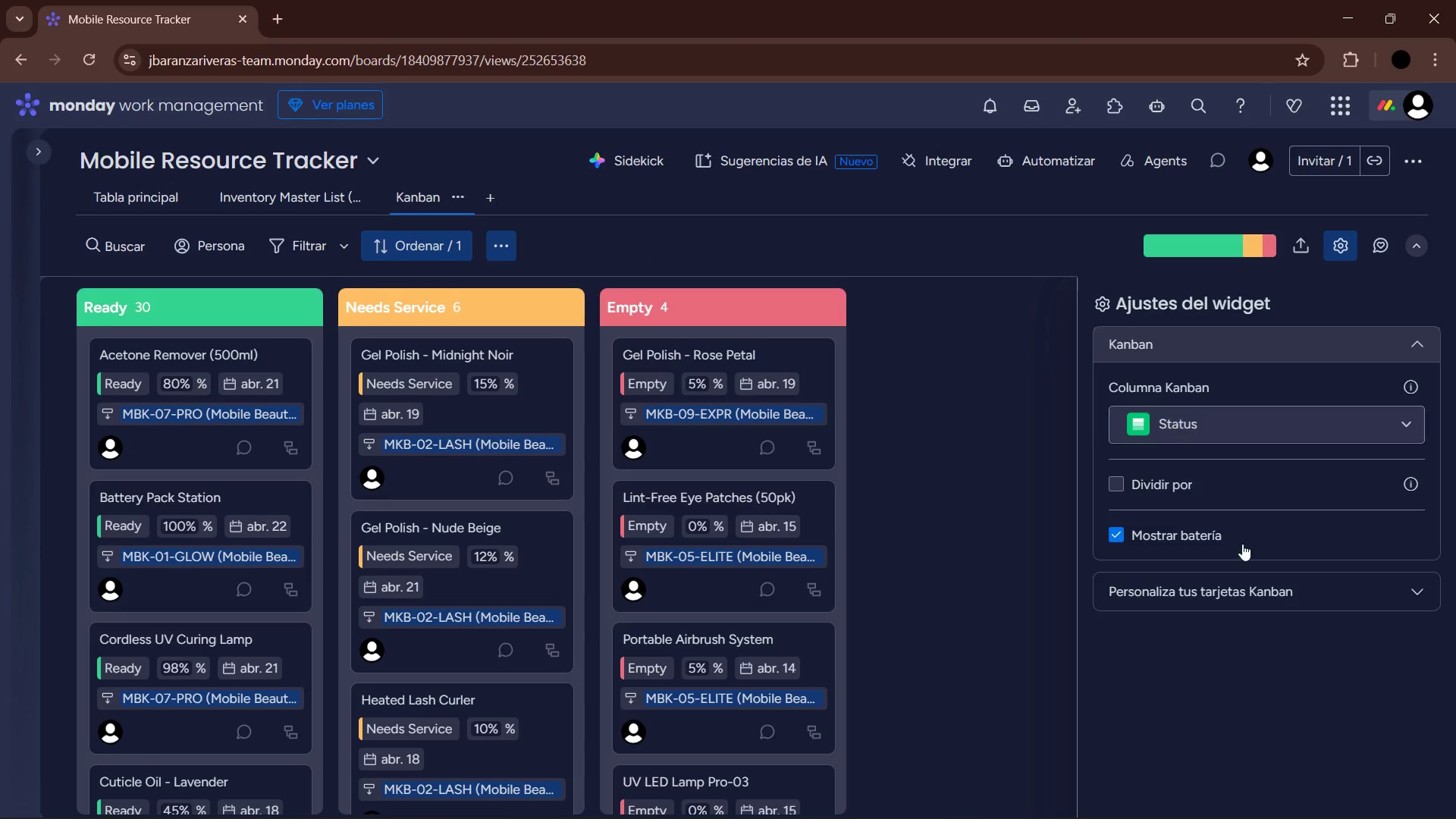 
left_click([1255, 584])
 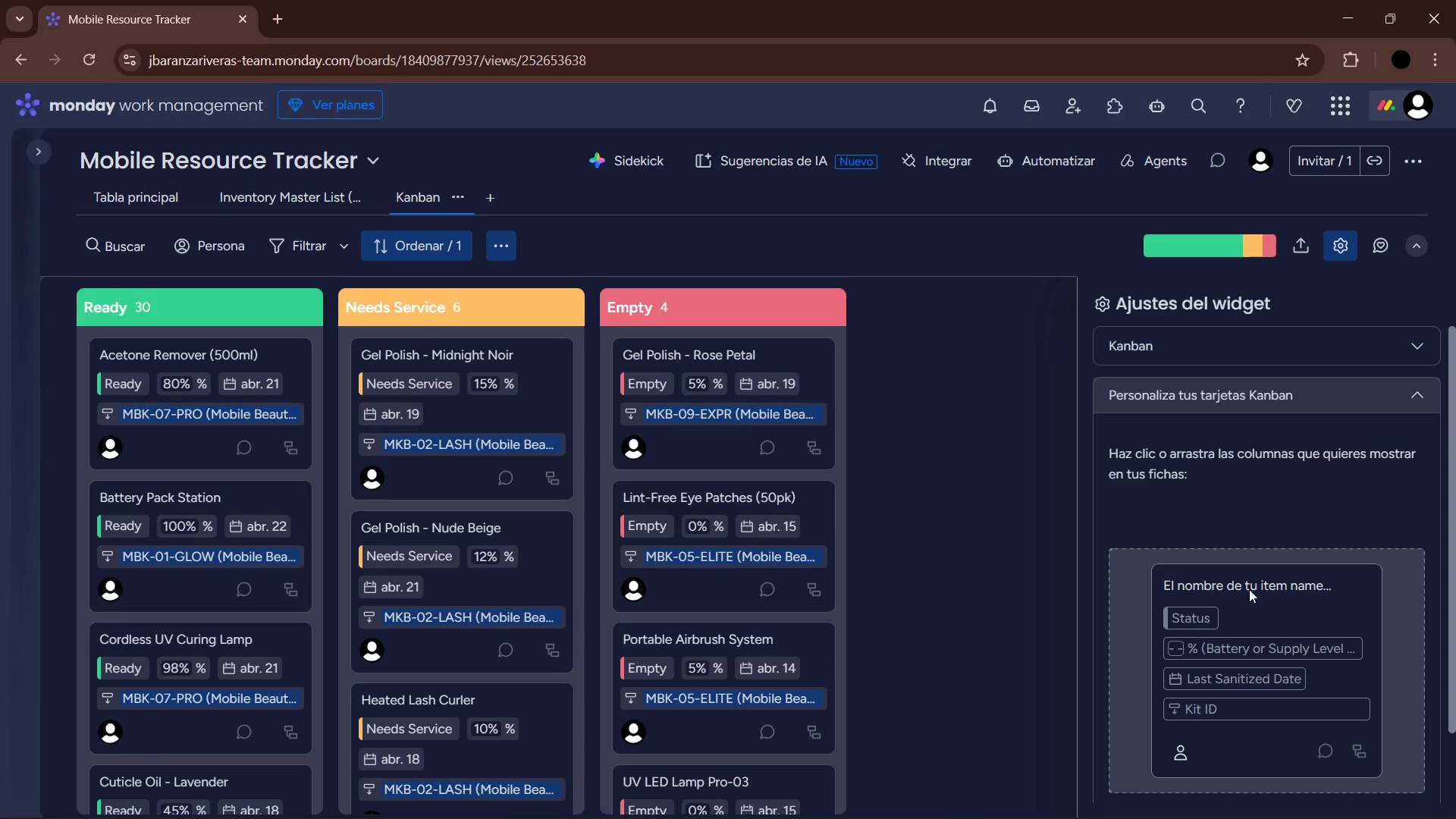 
scroll: coordinate [1213, 477], scroll_direction: down, amount: 5.0
 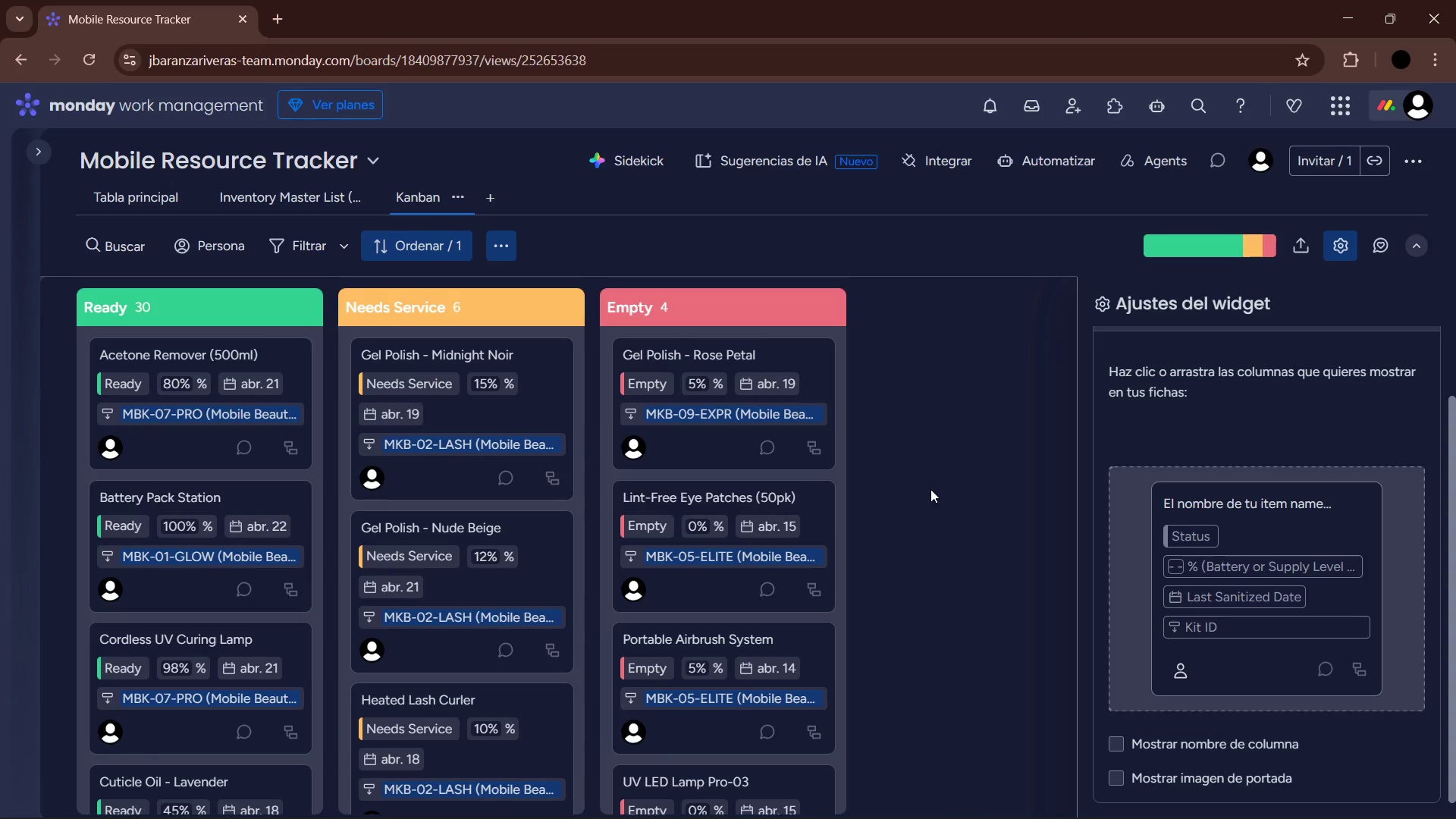 
left_click([930, 489])
 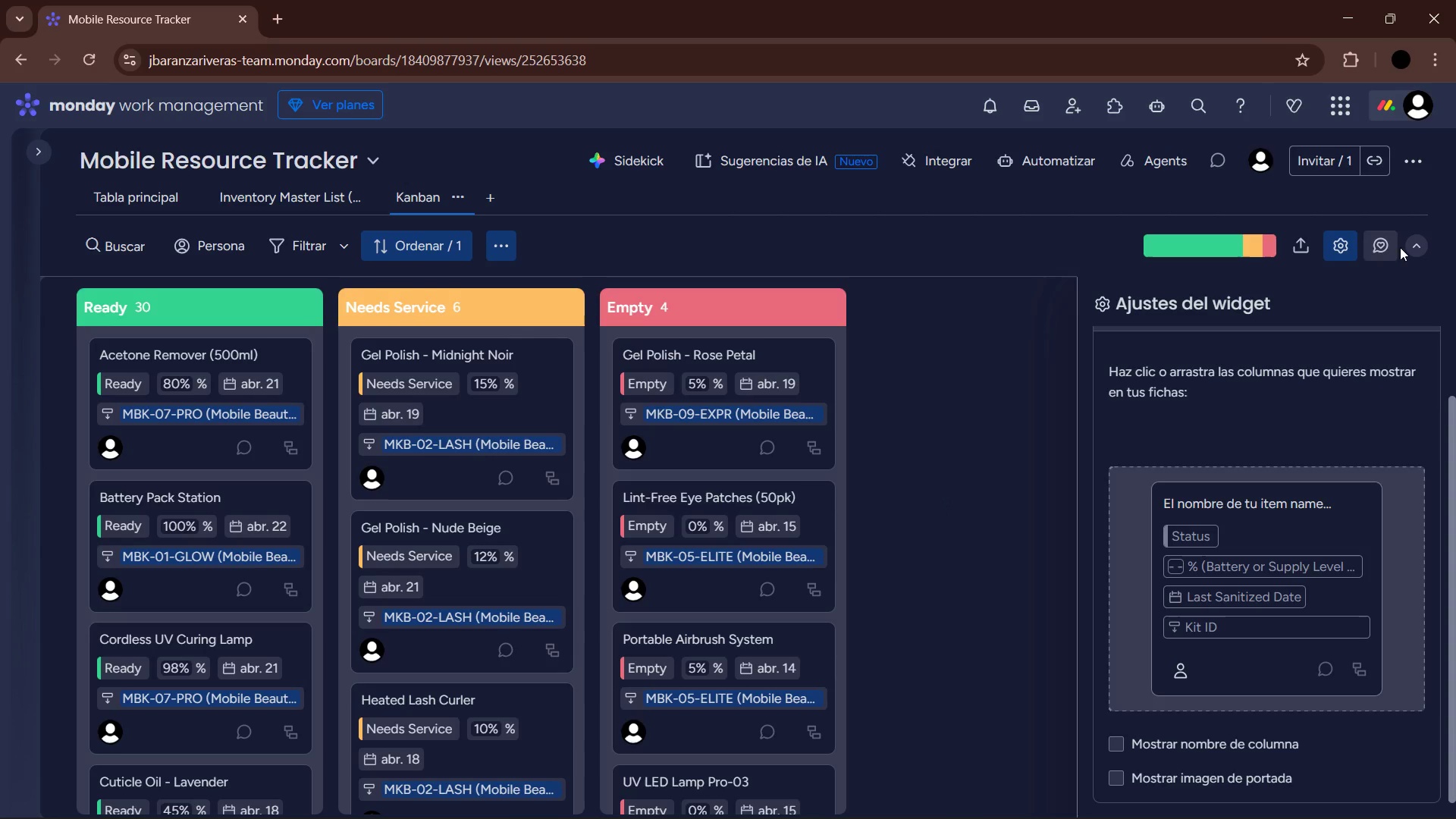 
left_click([1344, 251])
 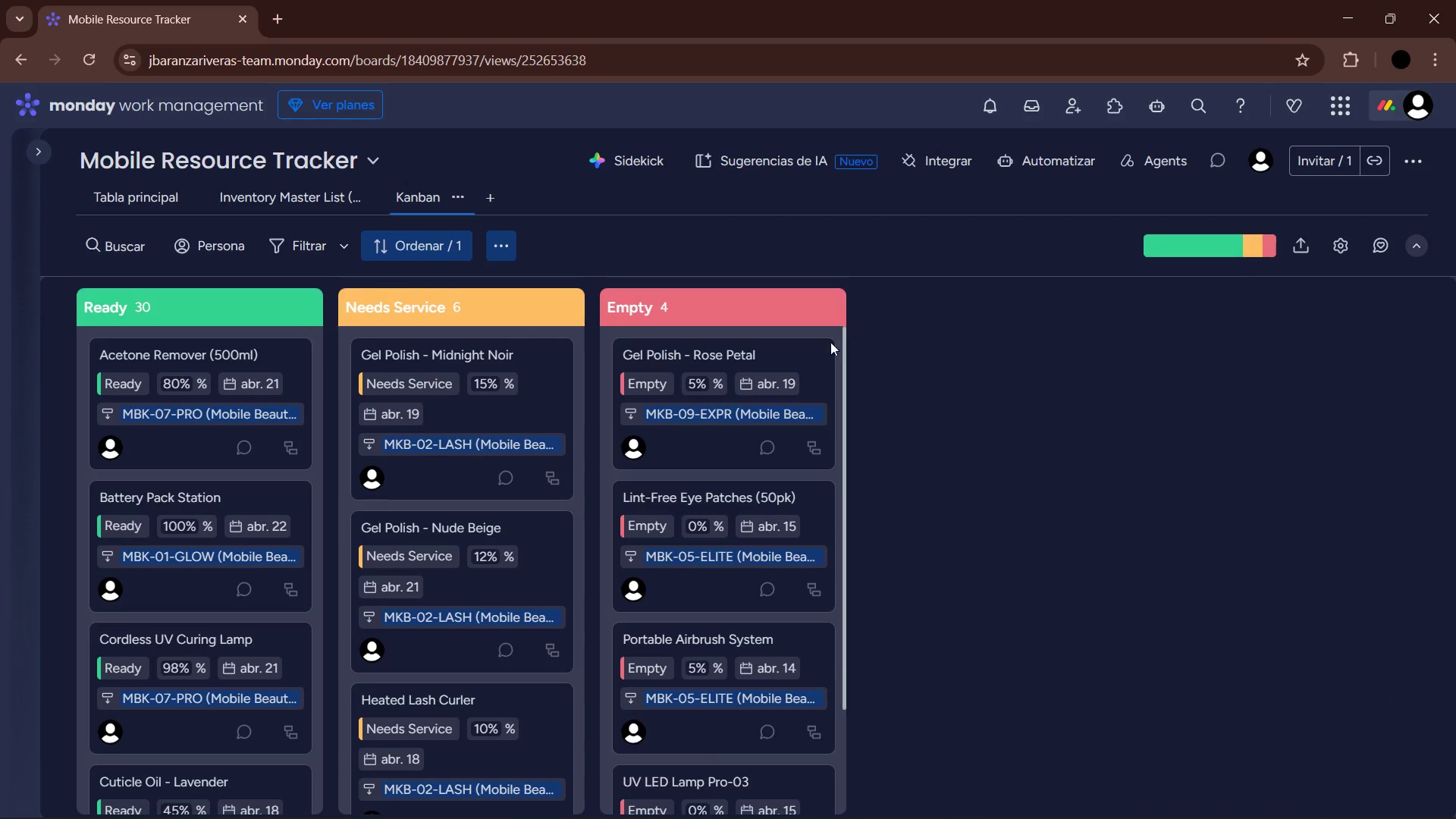 
scroll: coordinate [971, 427], scroll_direction: none, amount: 0.0
 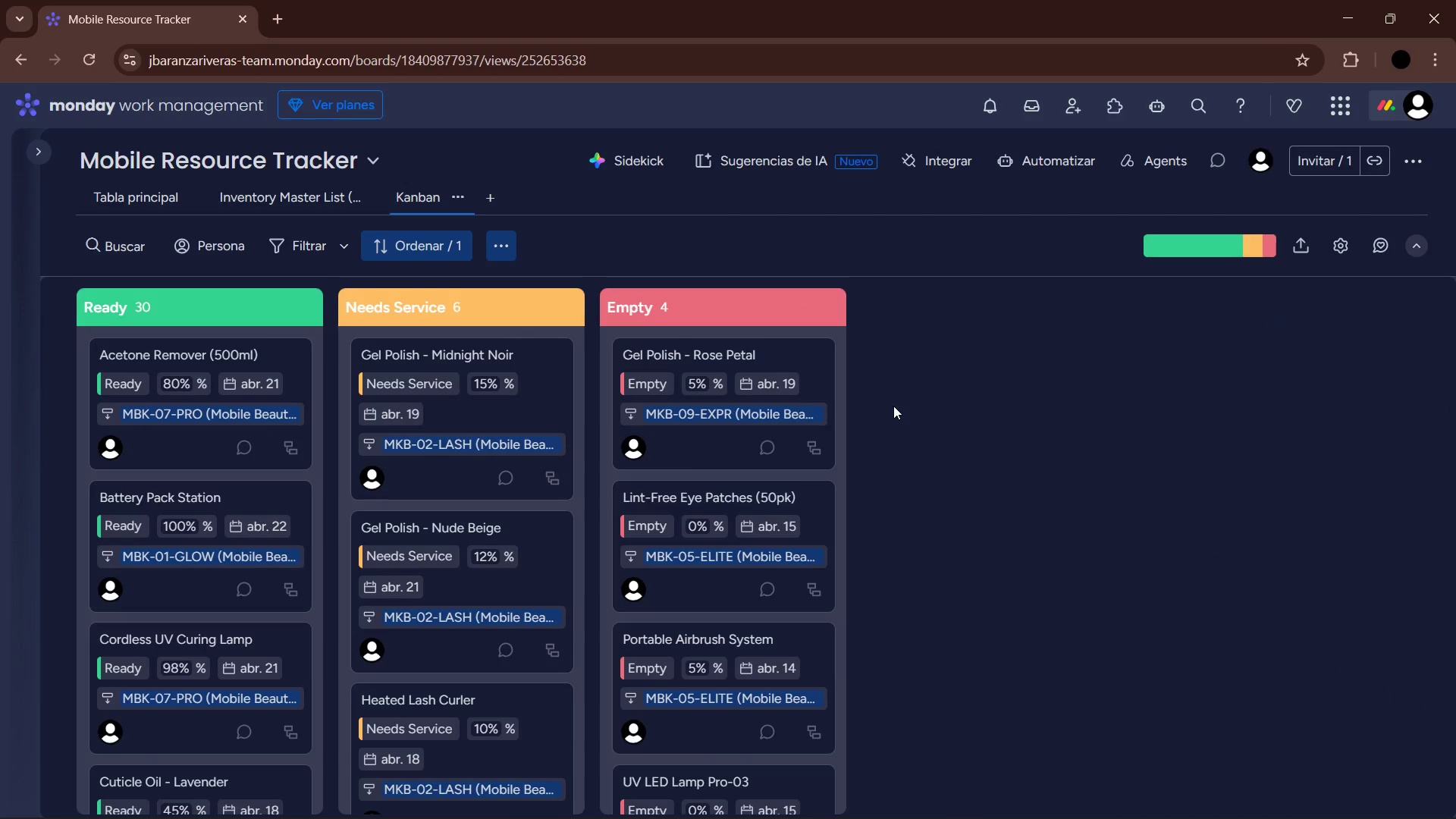 
wait(11.58)
 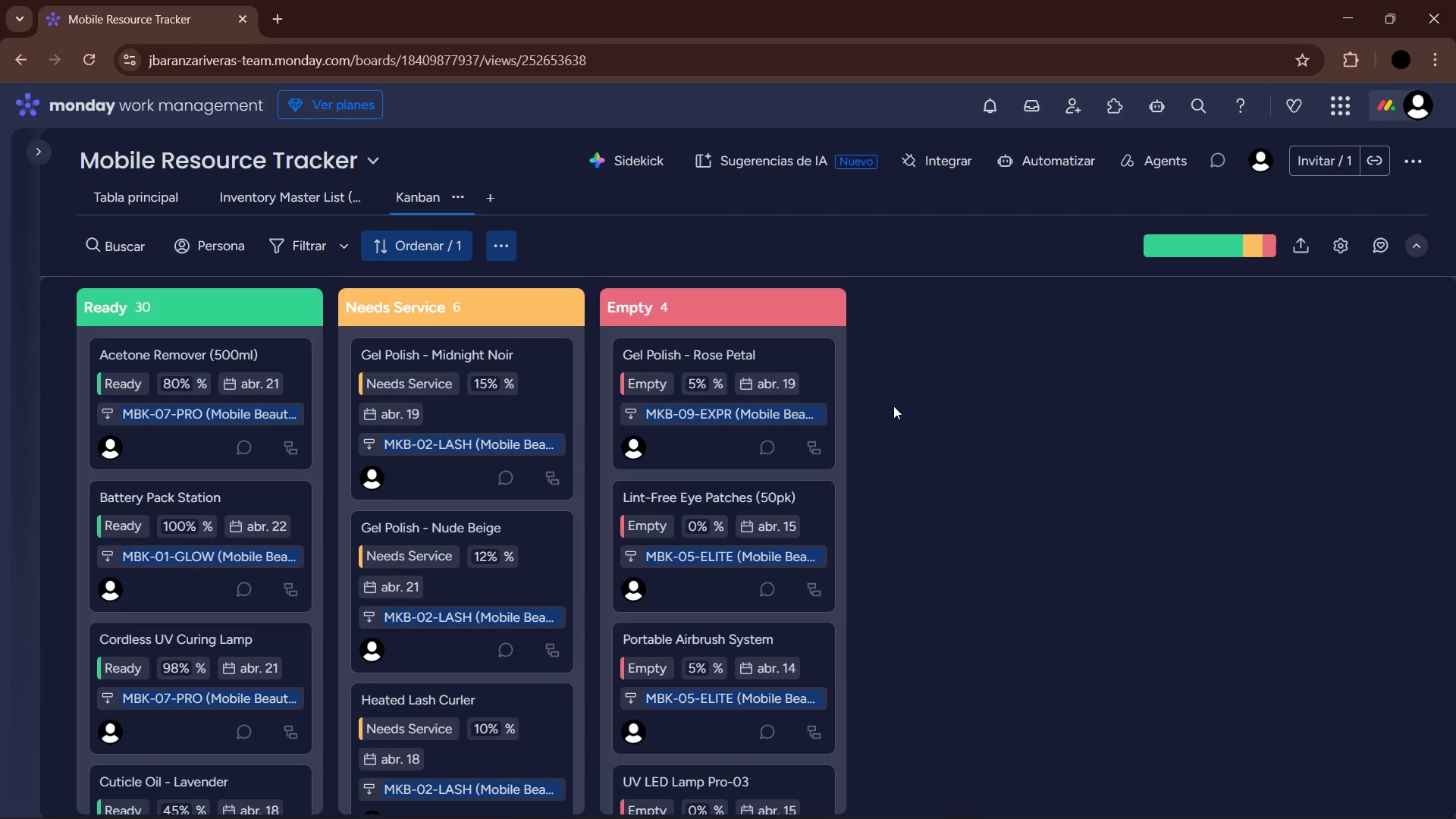 
left_click([46, 148])
 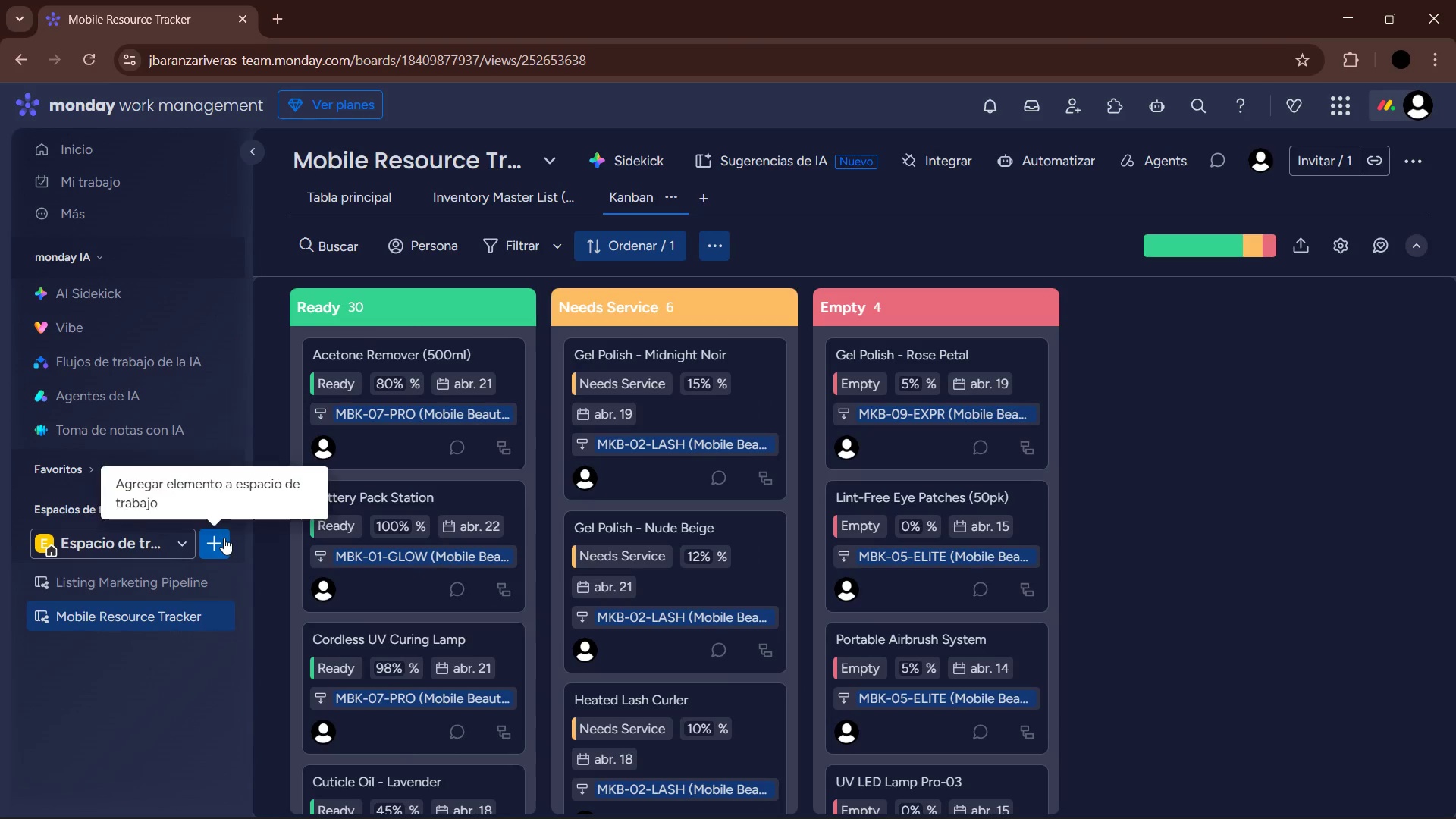 
left_click([224, 538])
 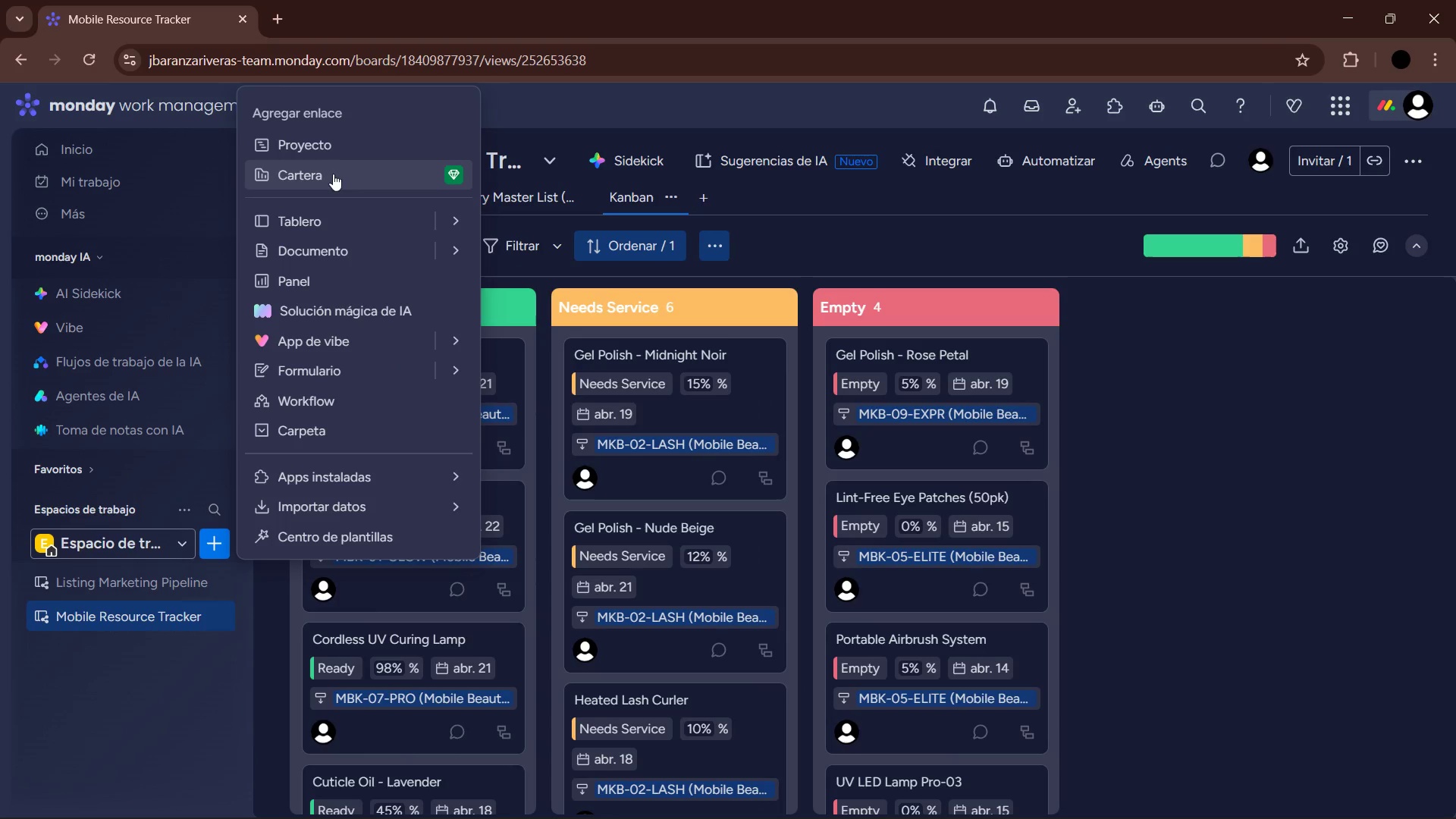 
left_click([334, 286])
 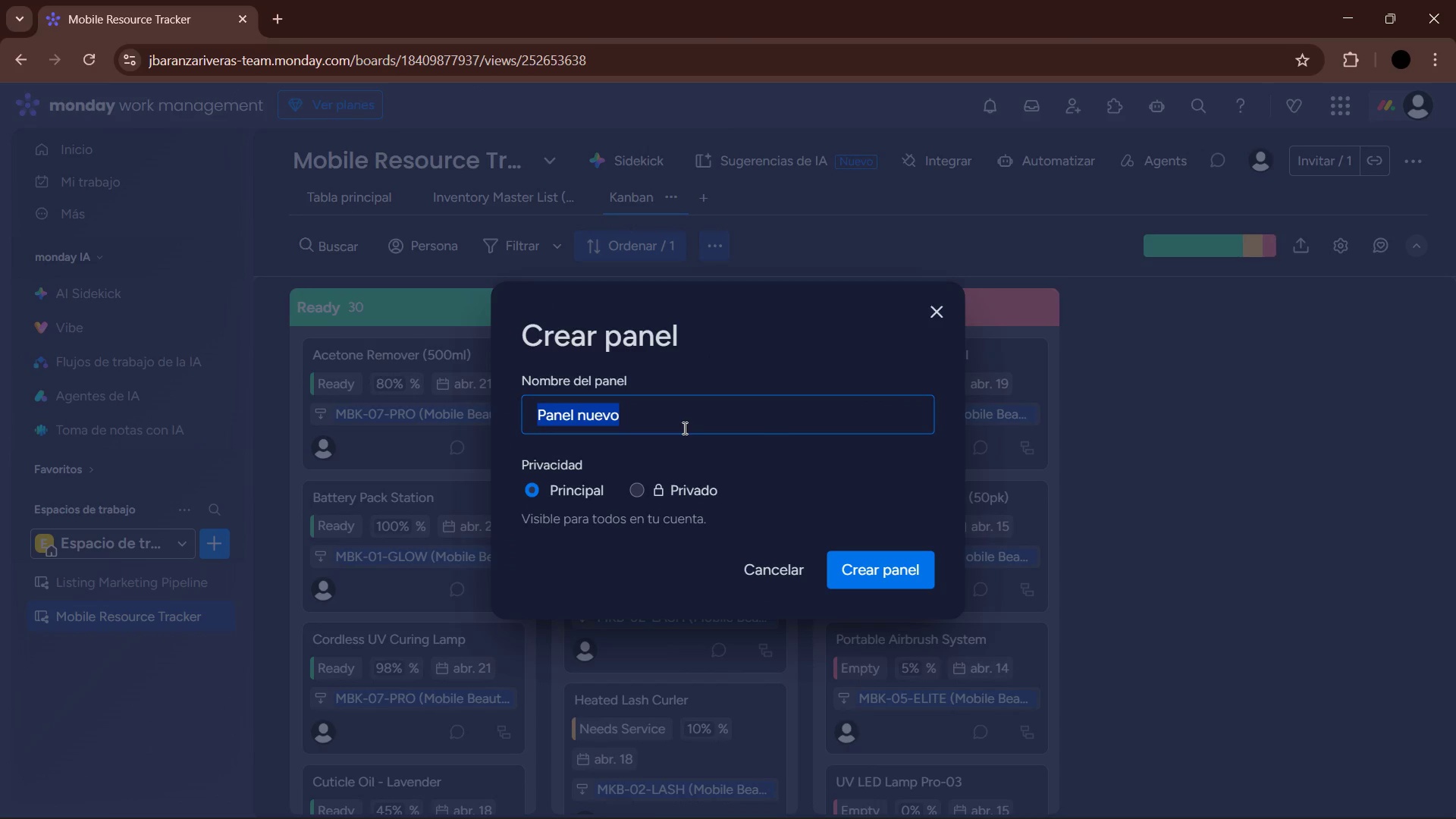 
key(Backspace)
 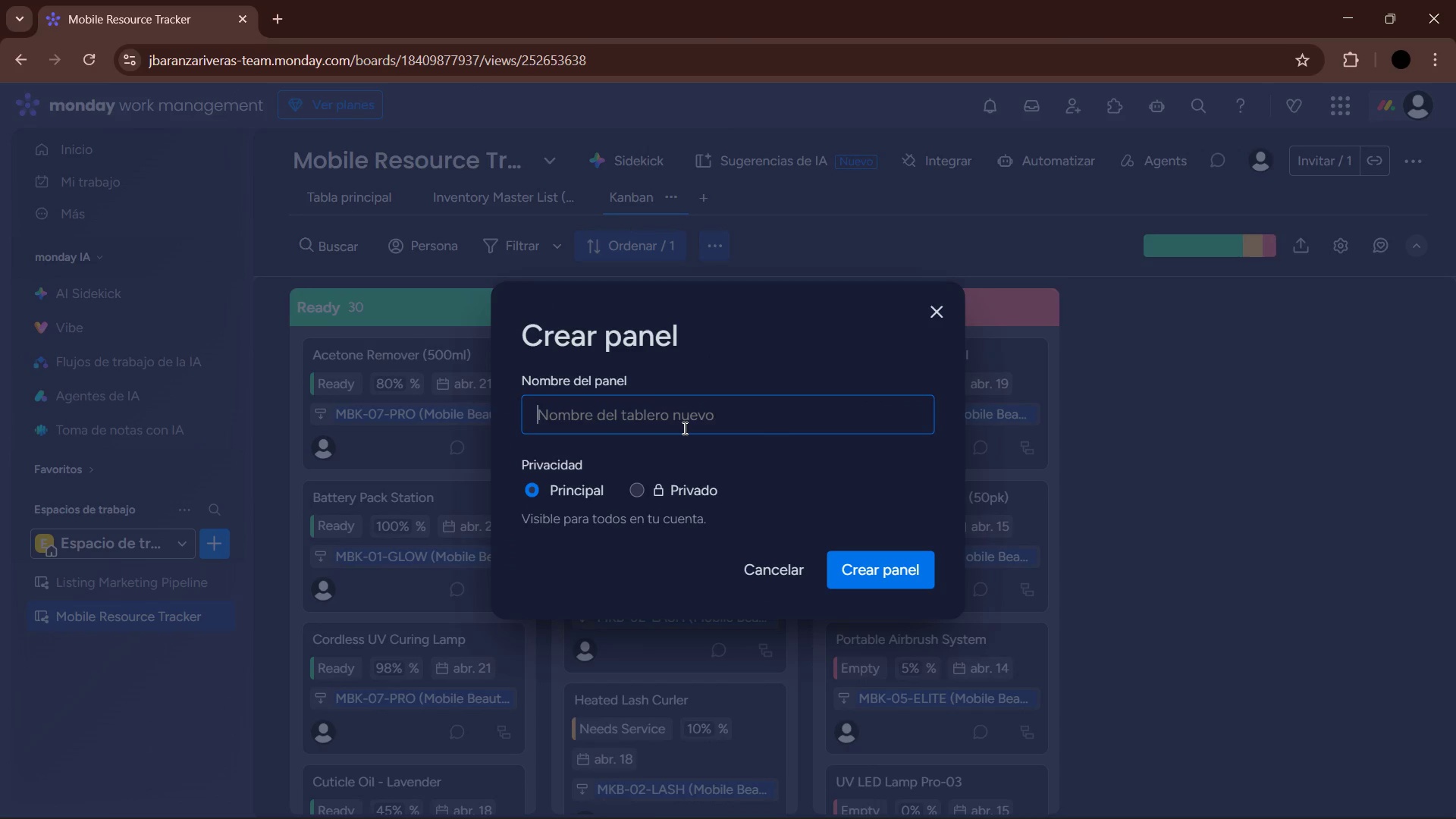 
type(Fleet Health)
 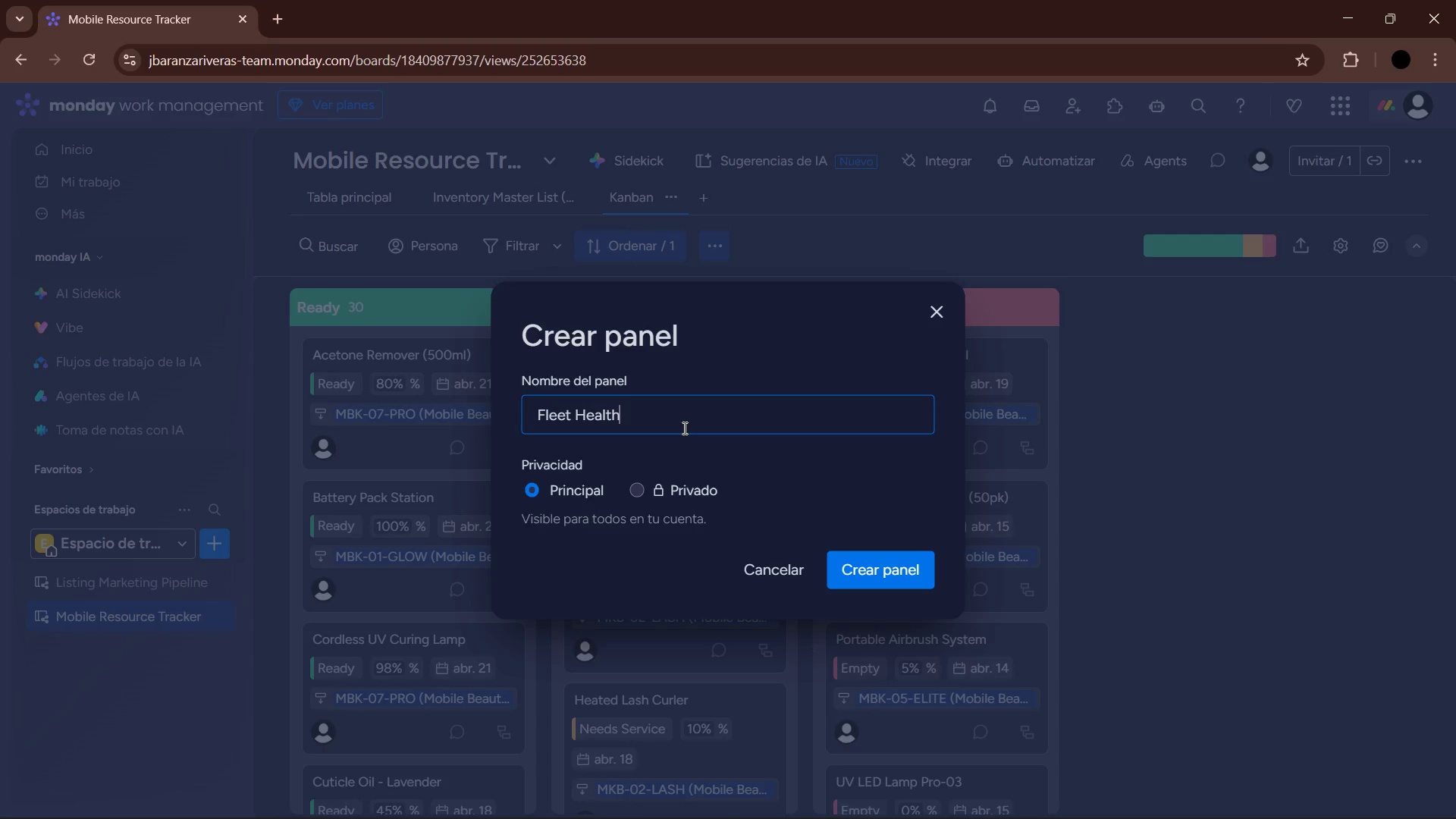 
key(Enter)
 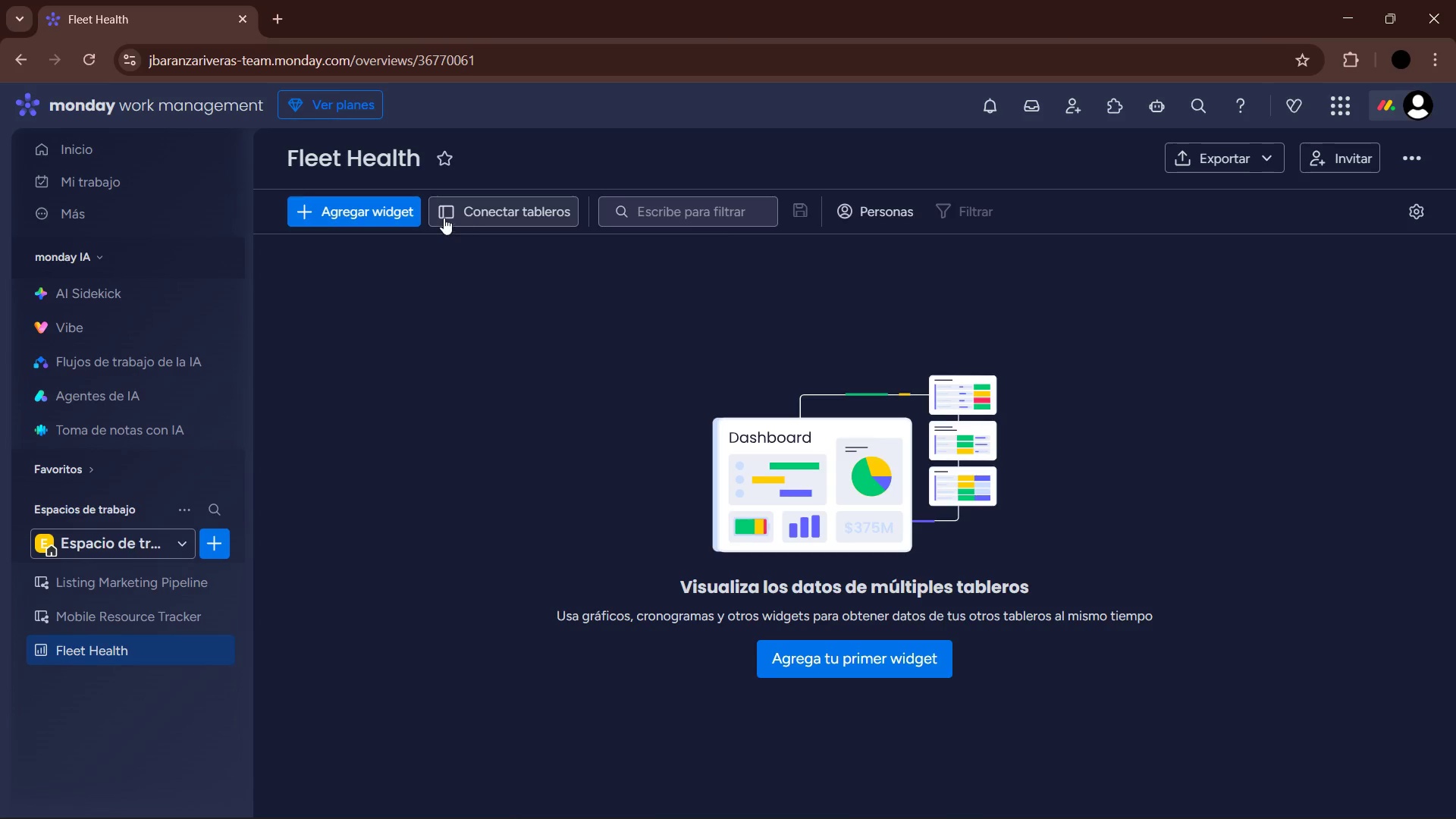 
wait(6.5)
 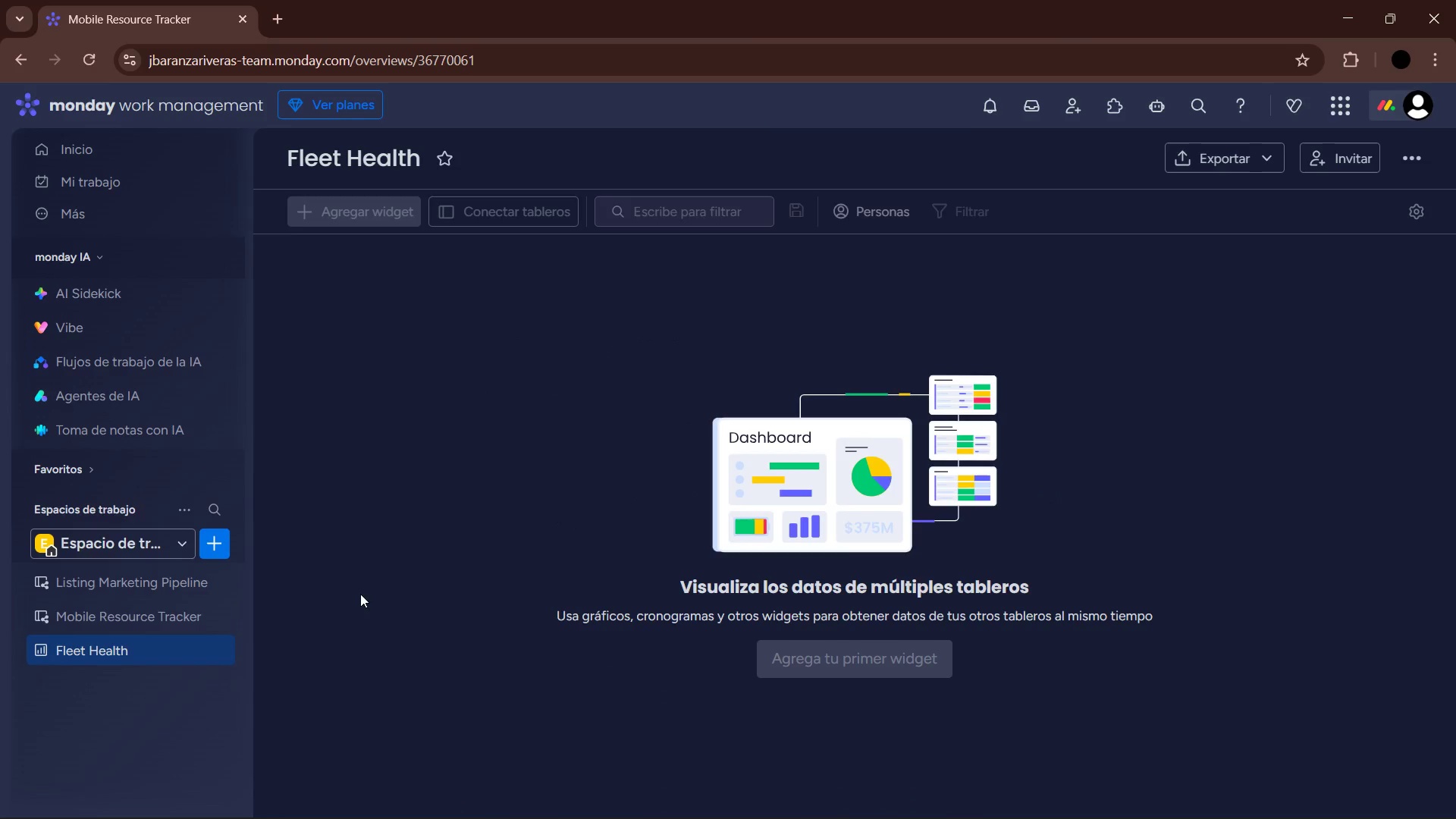 
left_click([500, 211])
 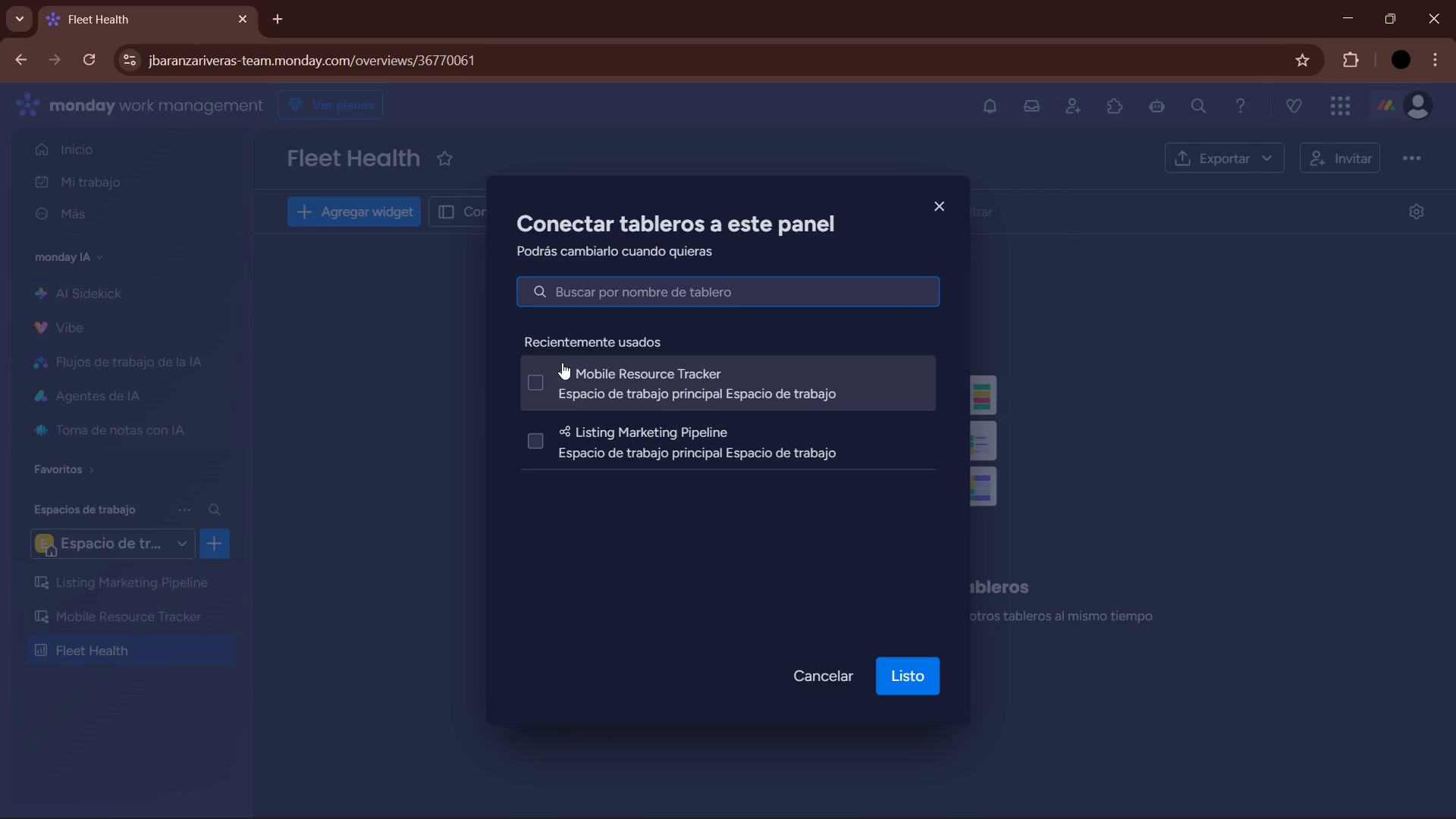 
left_click([536, 377])
 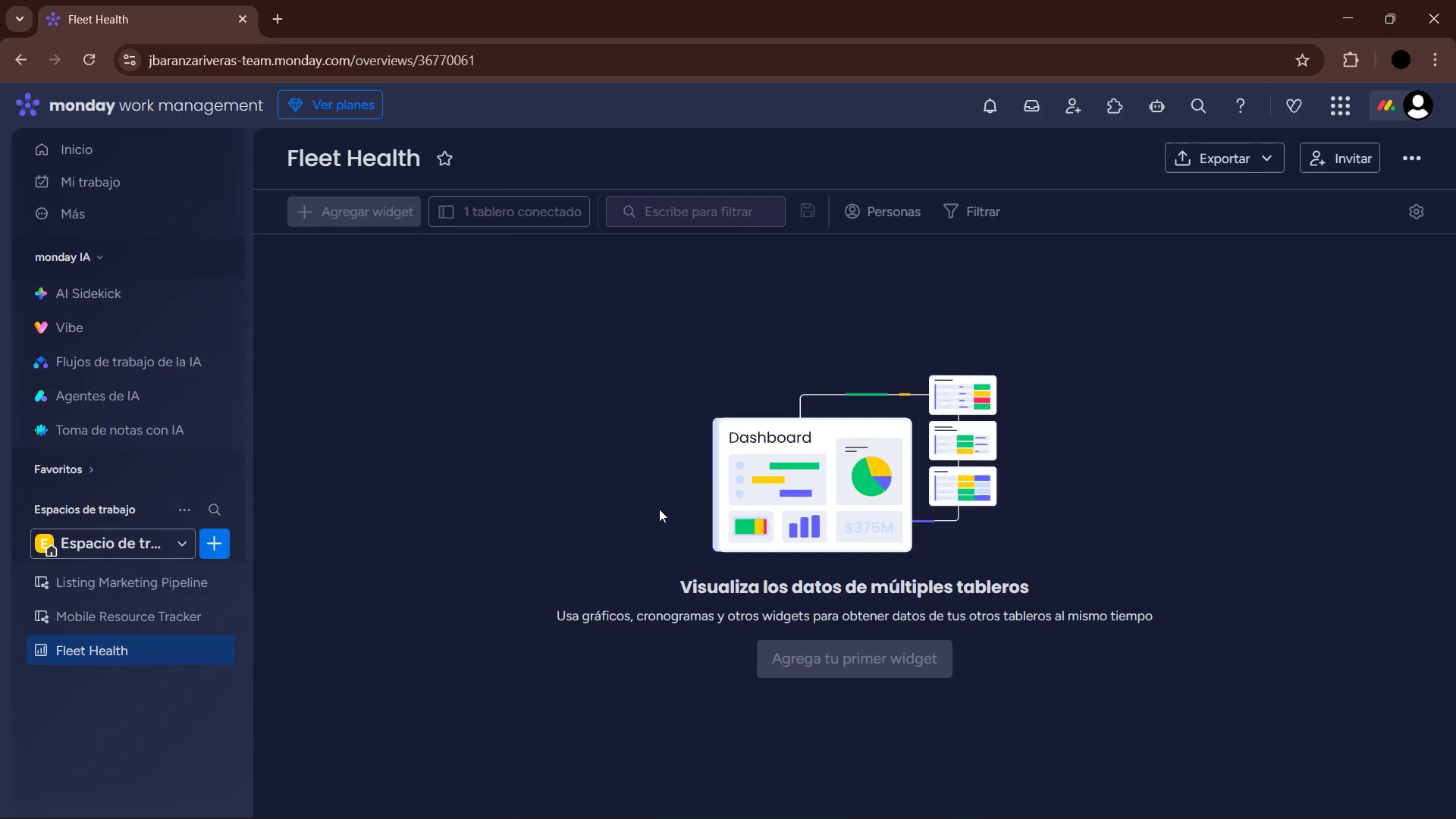 
left_click([873, 655])
 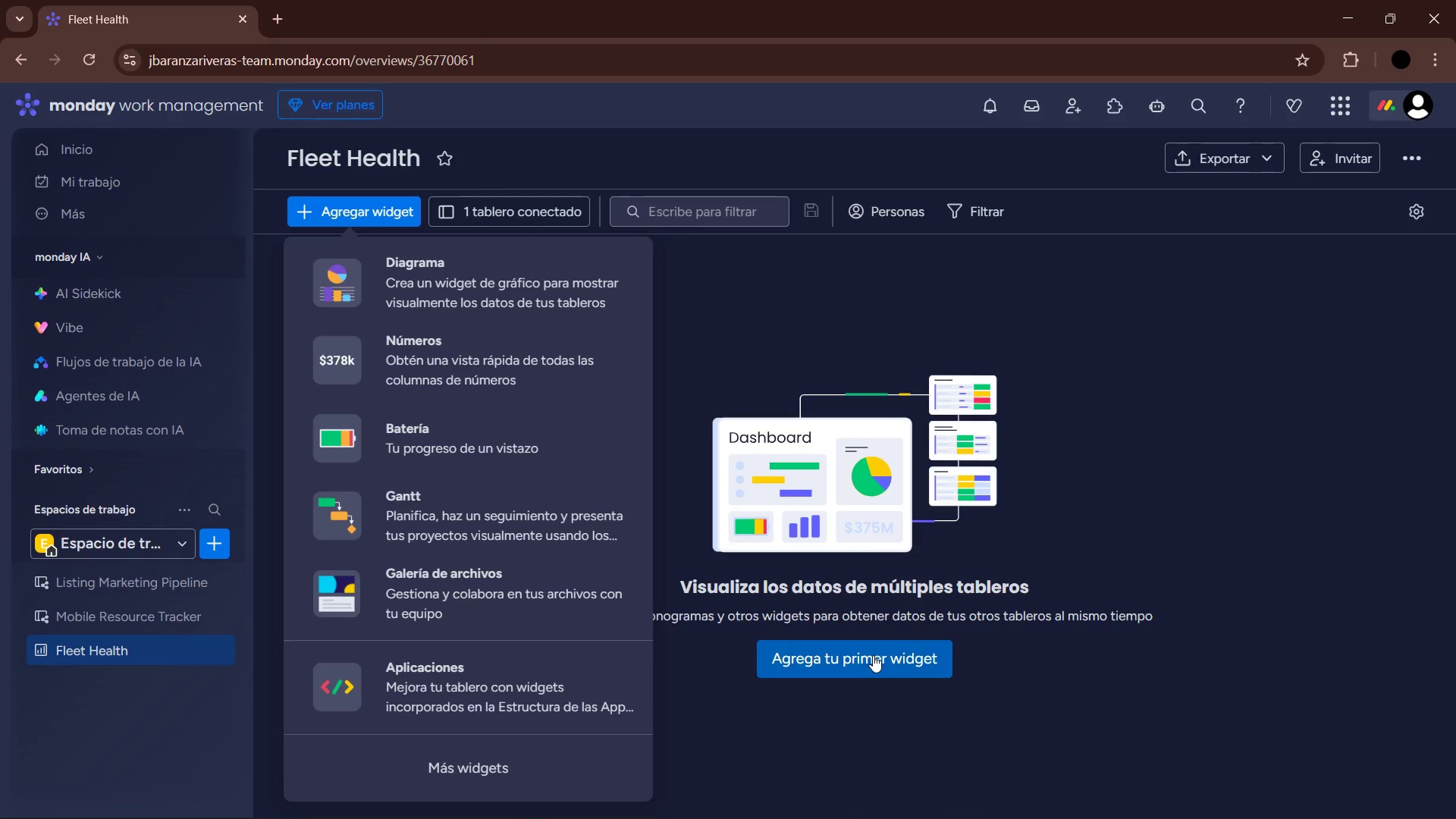 
wait(26.59)
 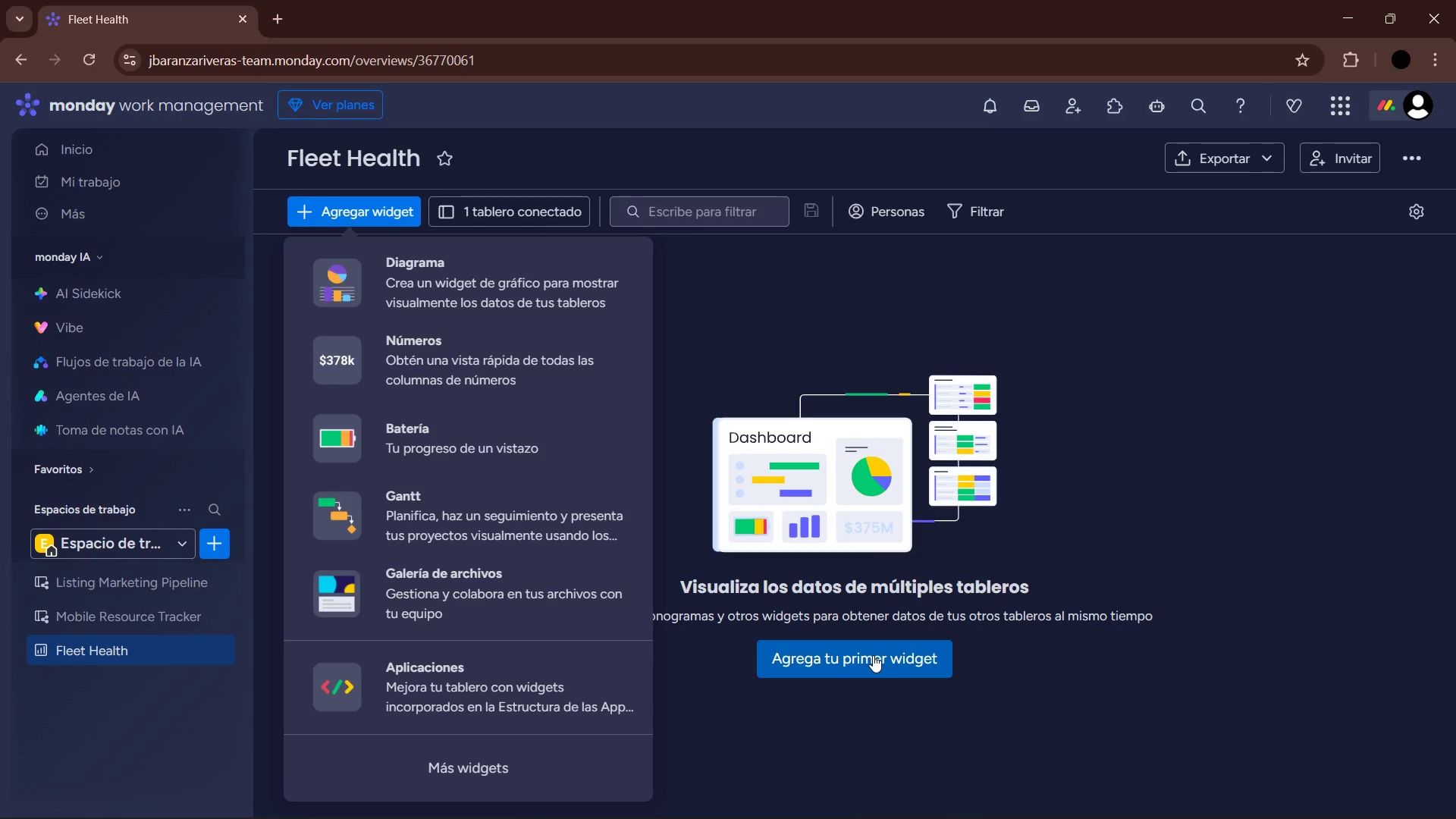 
left_click([922, 808])